 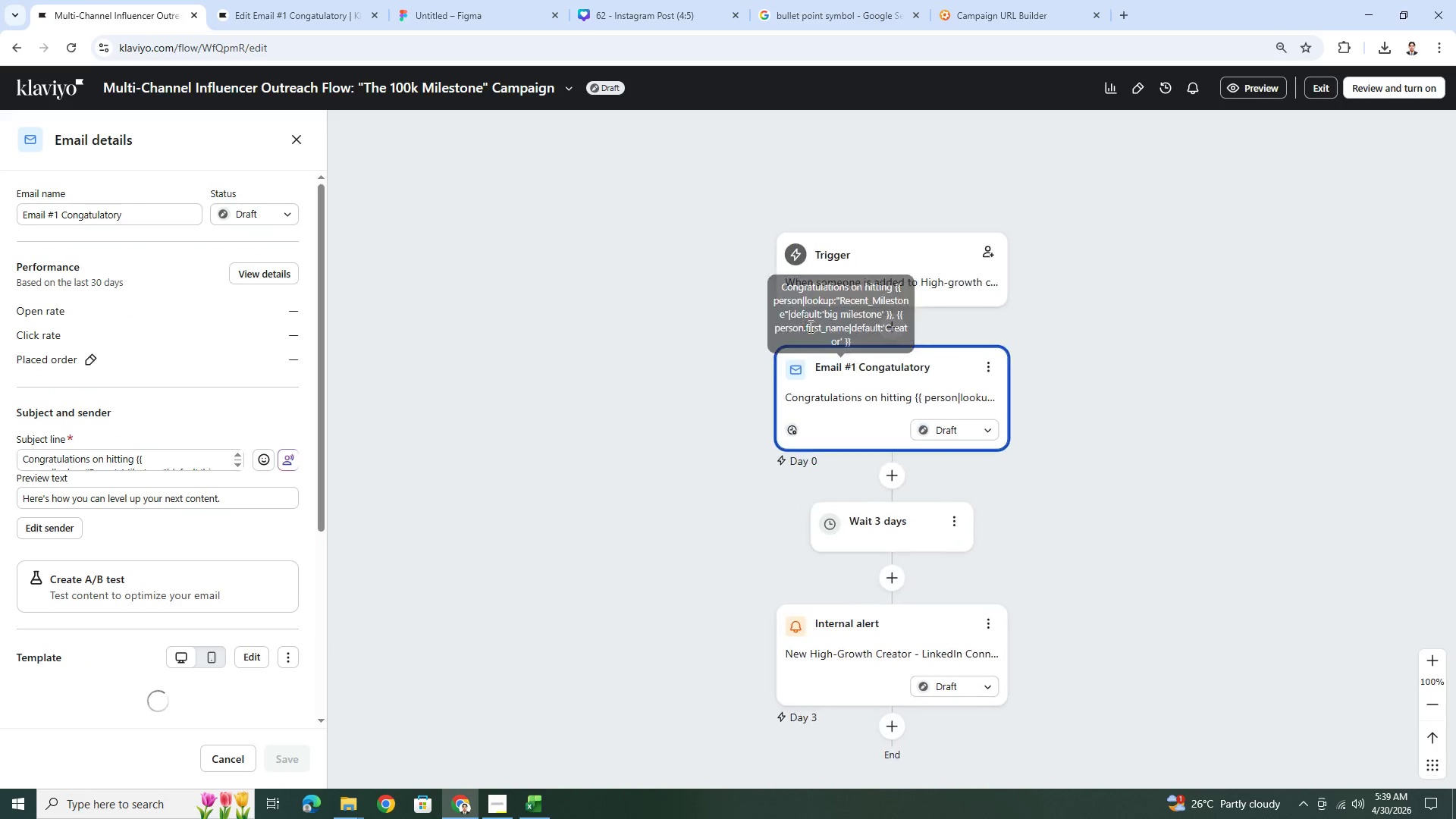 
scroll: coordinate [210, 460], scroll_direction: down, amount: 2.0
 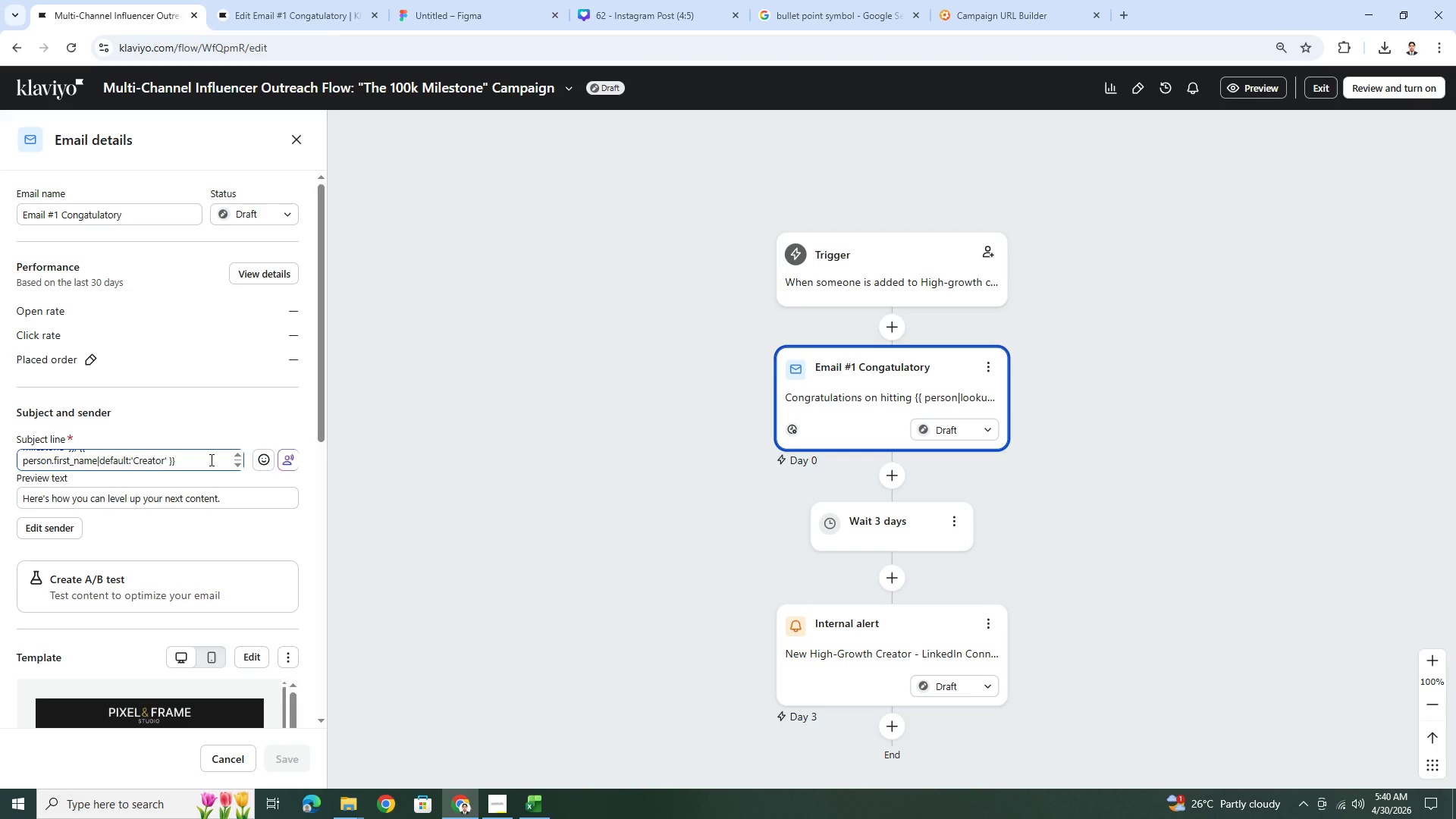 
scroll: coordinate [210, 460], scroll_direction: up, amount: 1.0
 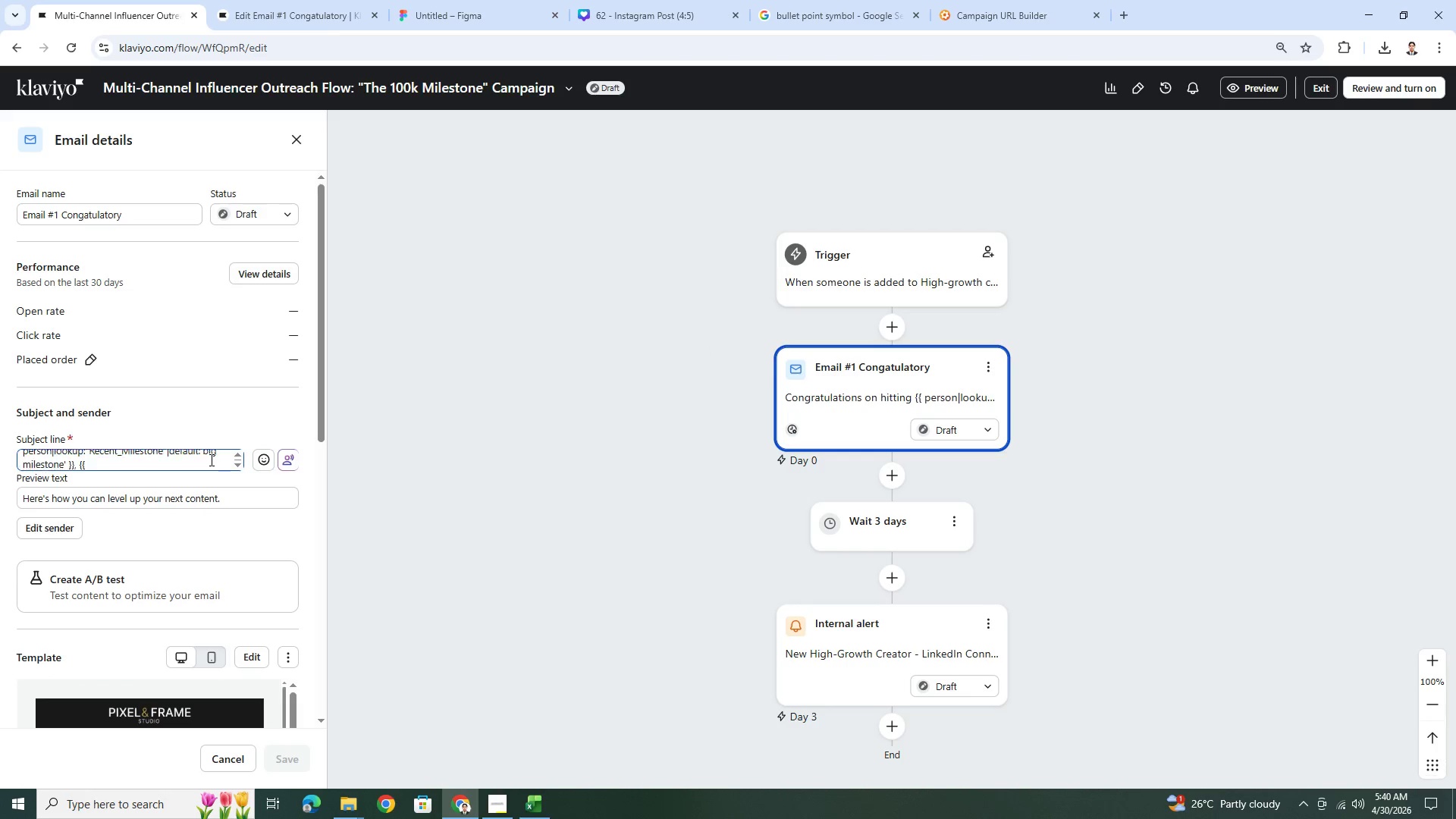 
scroll: coordinate [210, 460], scroll_direction: down, amount: 1.0
 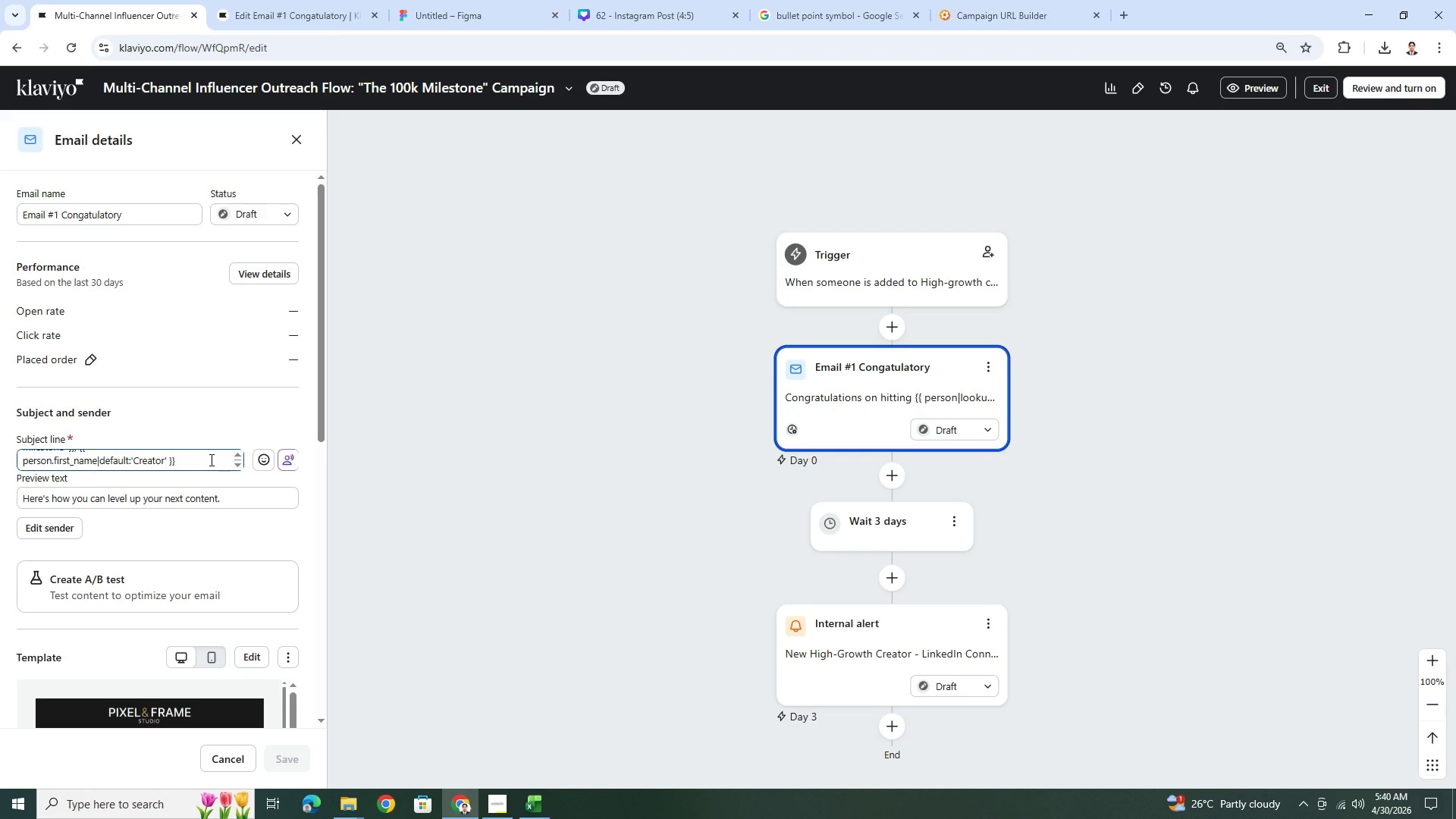 
scroll: coordinate [210, 460], scroll_direction: up, amount: 1.0
 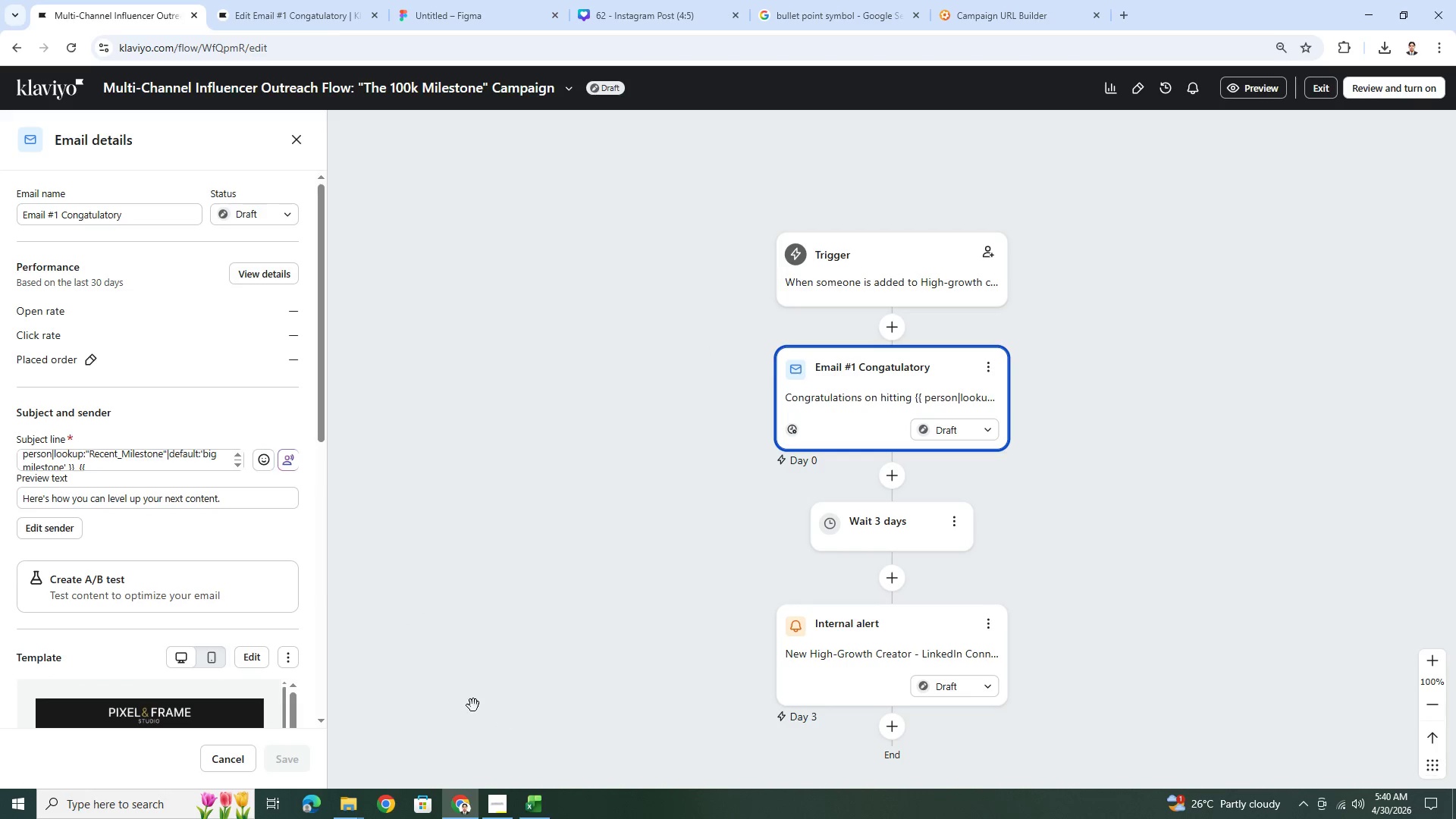 
scroll: coordinate [812, 610], scroll_direction: down, amount: 5.0
 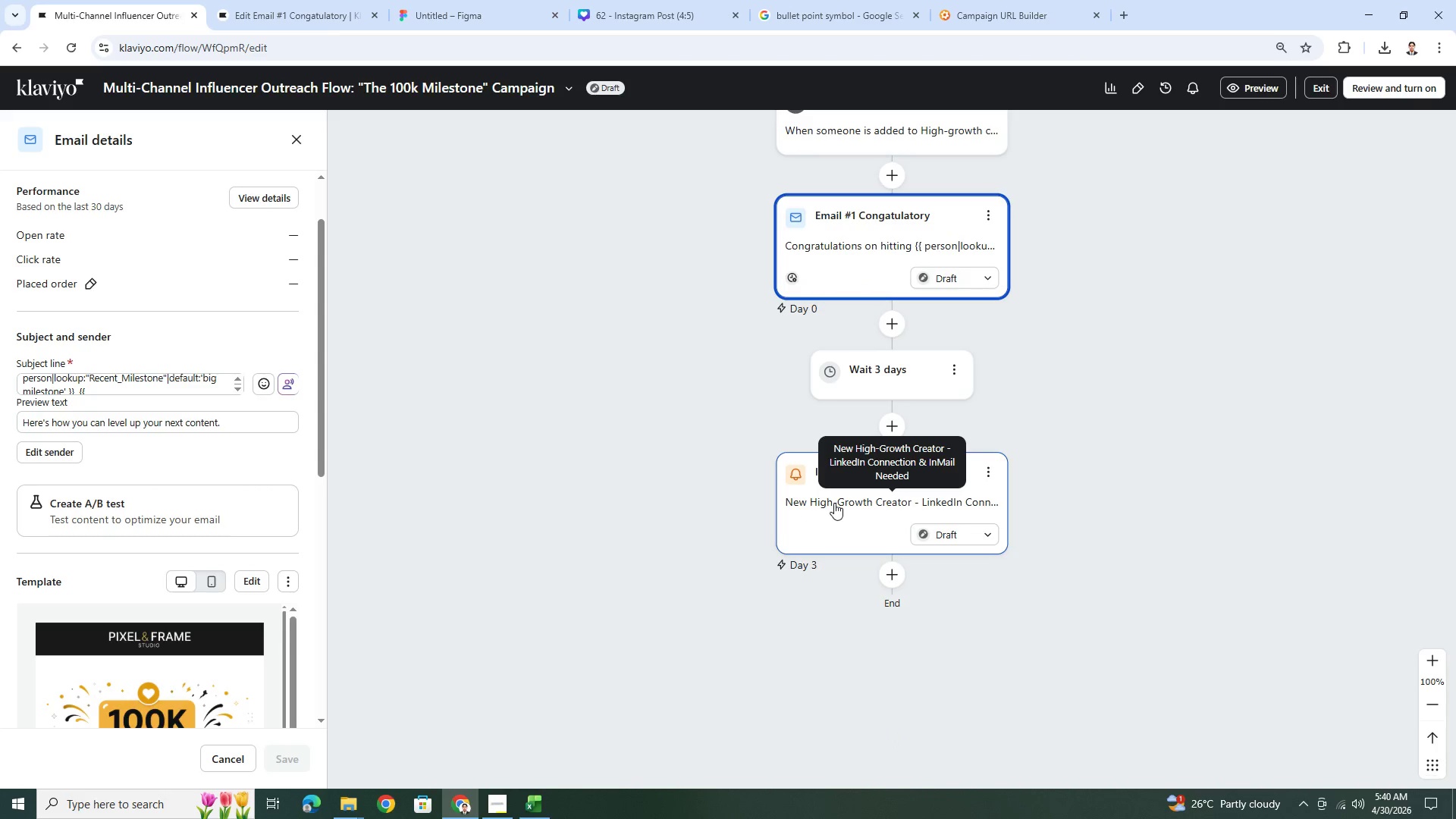 
left_click([834, 503])
 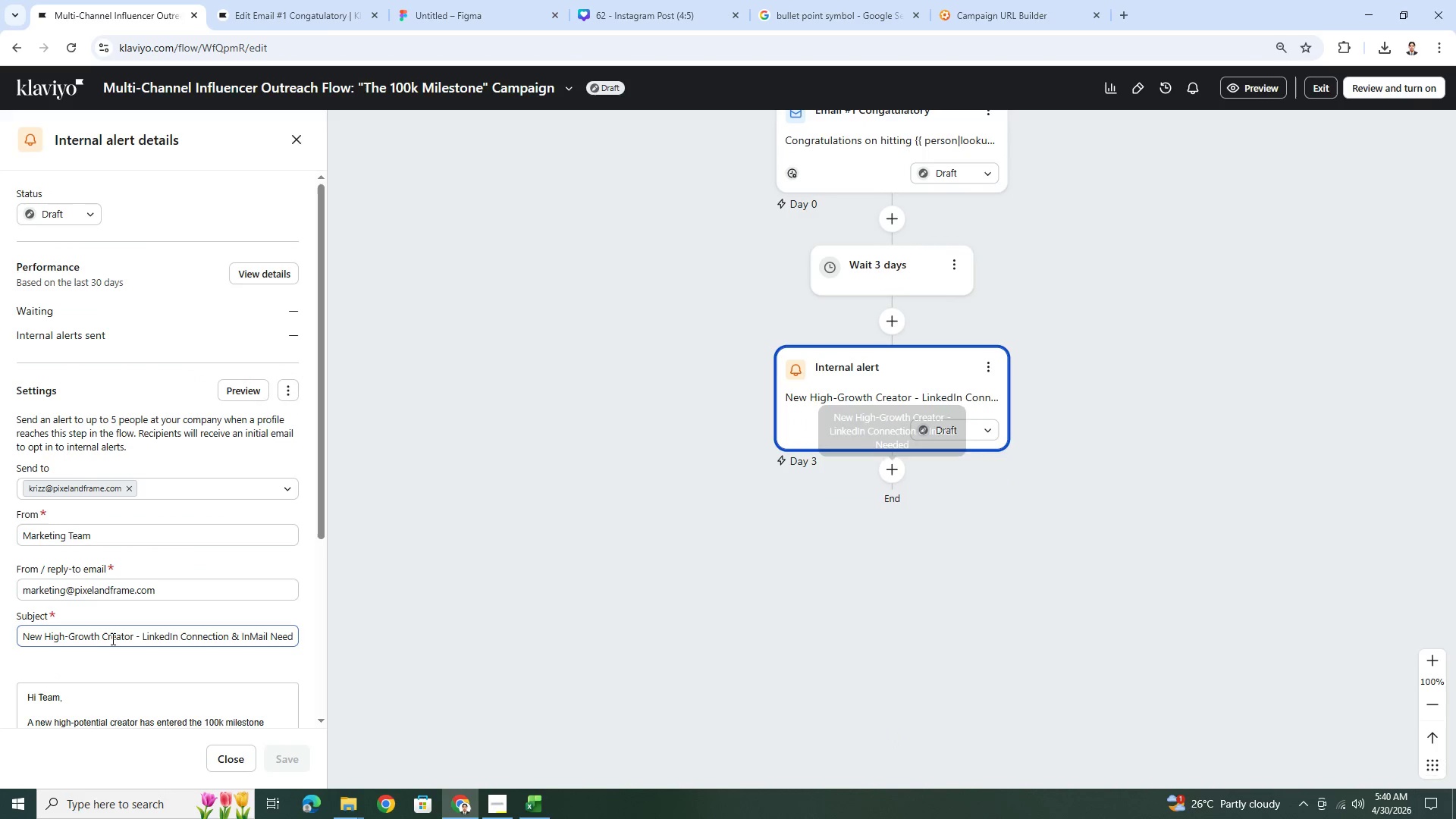 
scroll: coordinate [111, 639], scroll_direction: down, amount: 3.0
 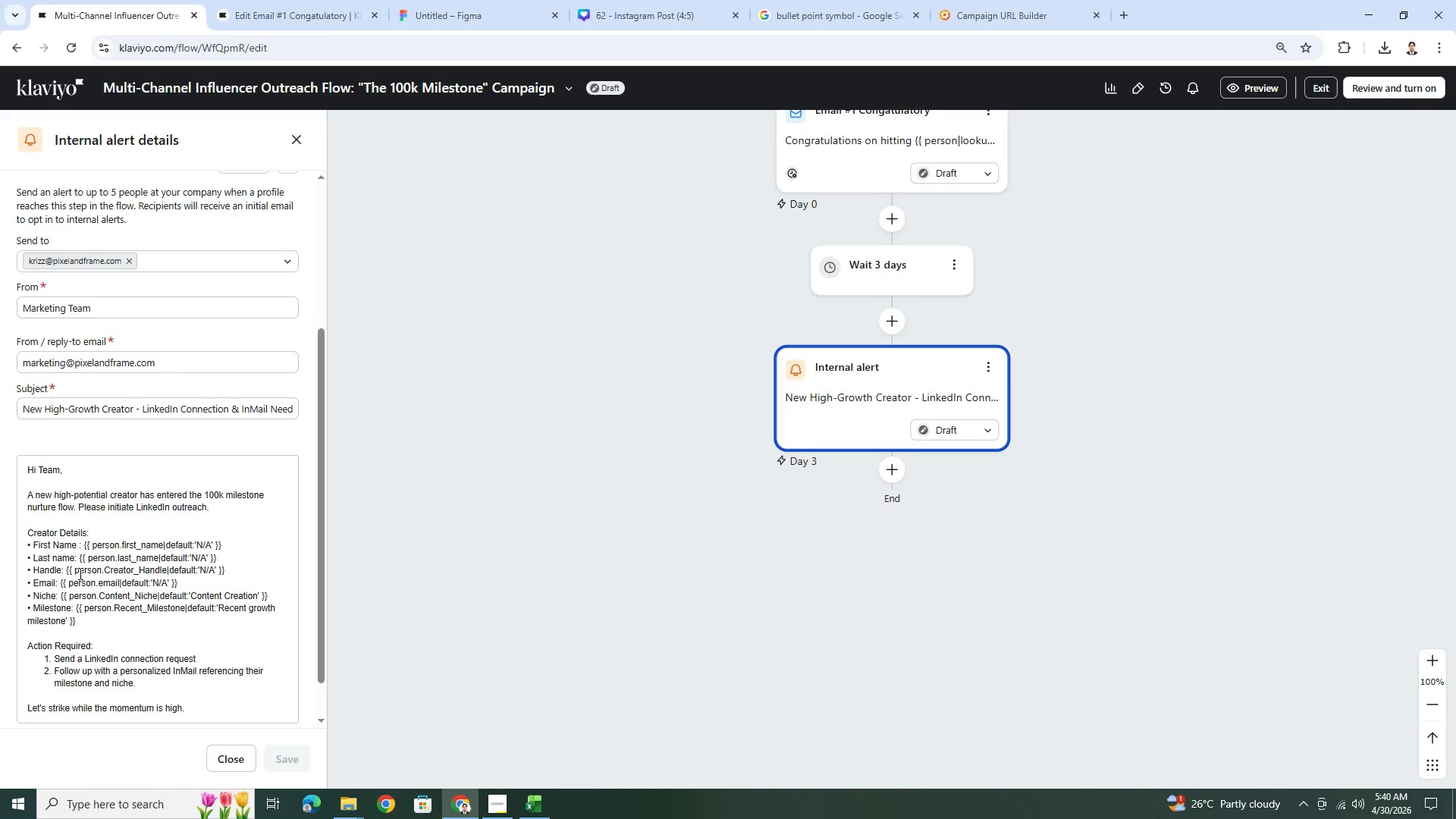 
wait(5.55)
 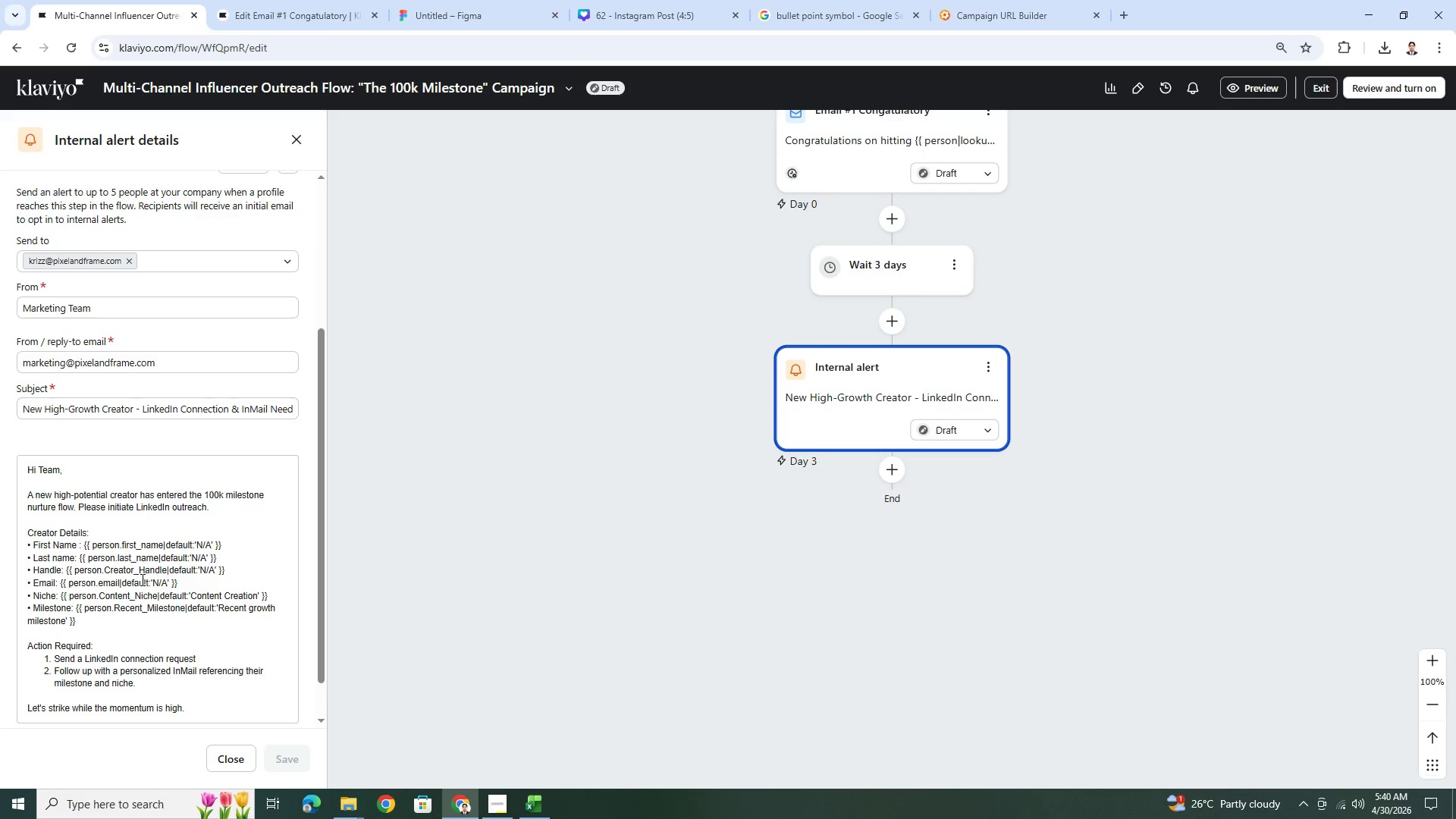 
left_click_drag(start_coordinate=[64, 570], to_coordinate=[225, 575])
 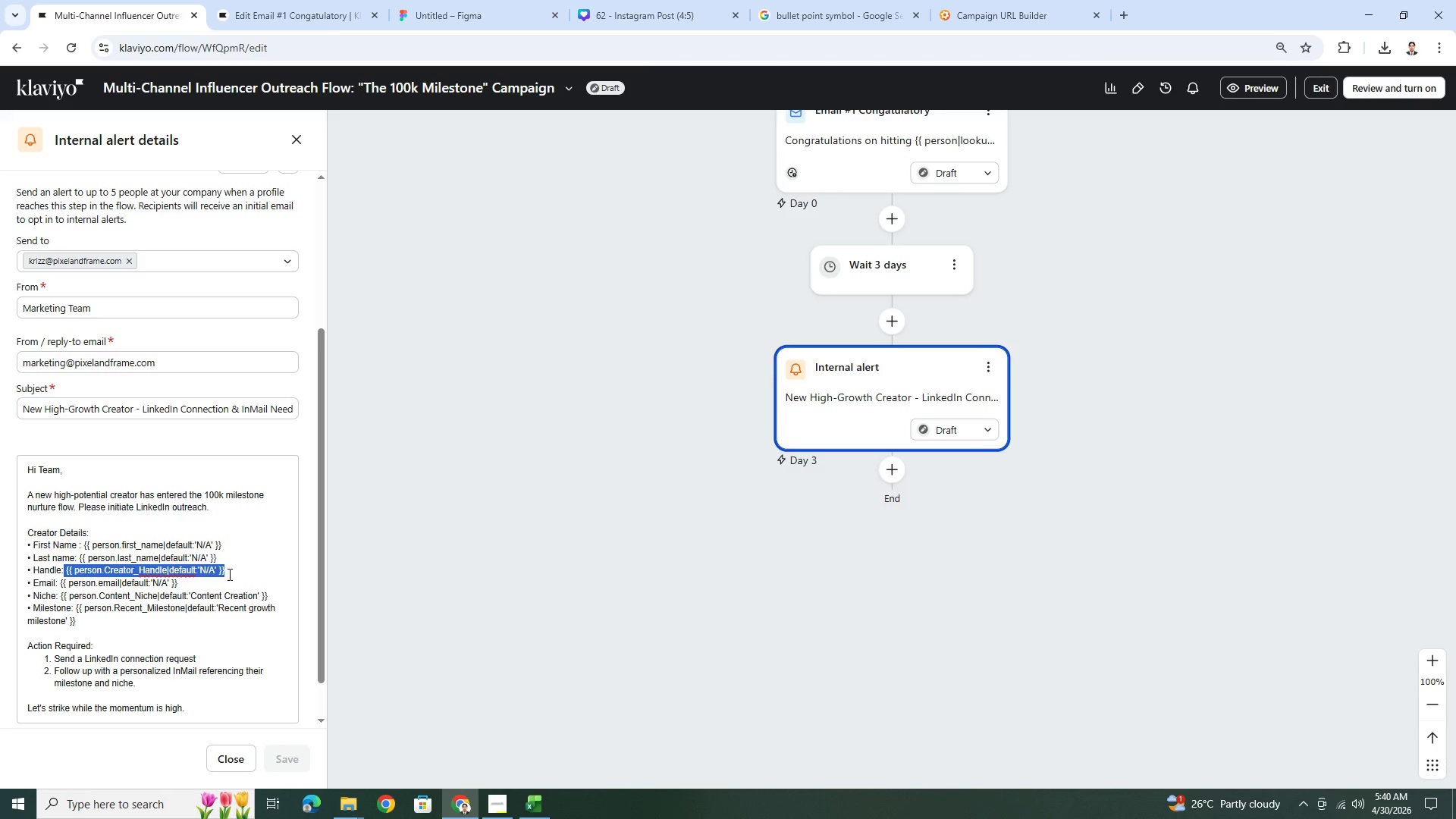 
key(Control+C)
 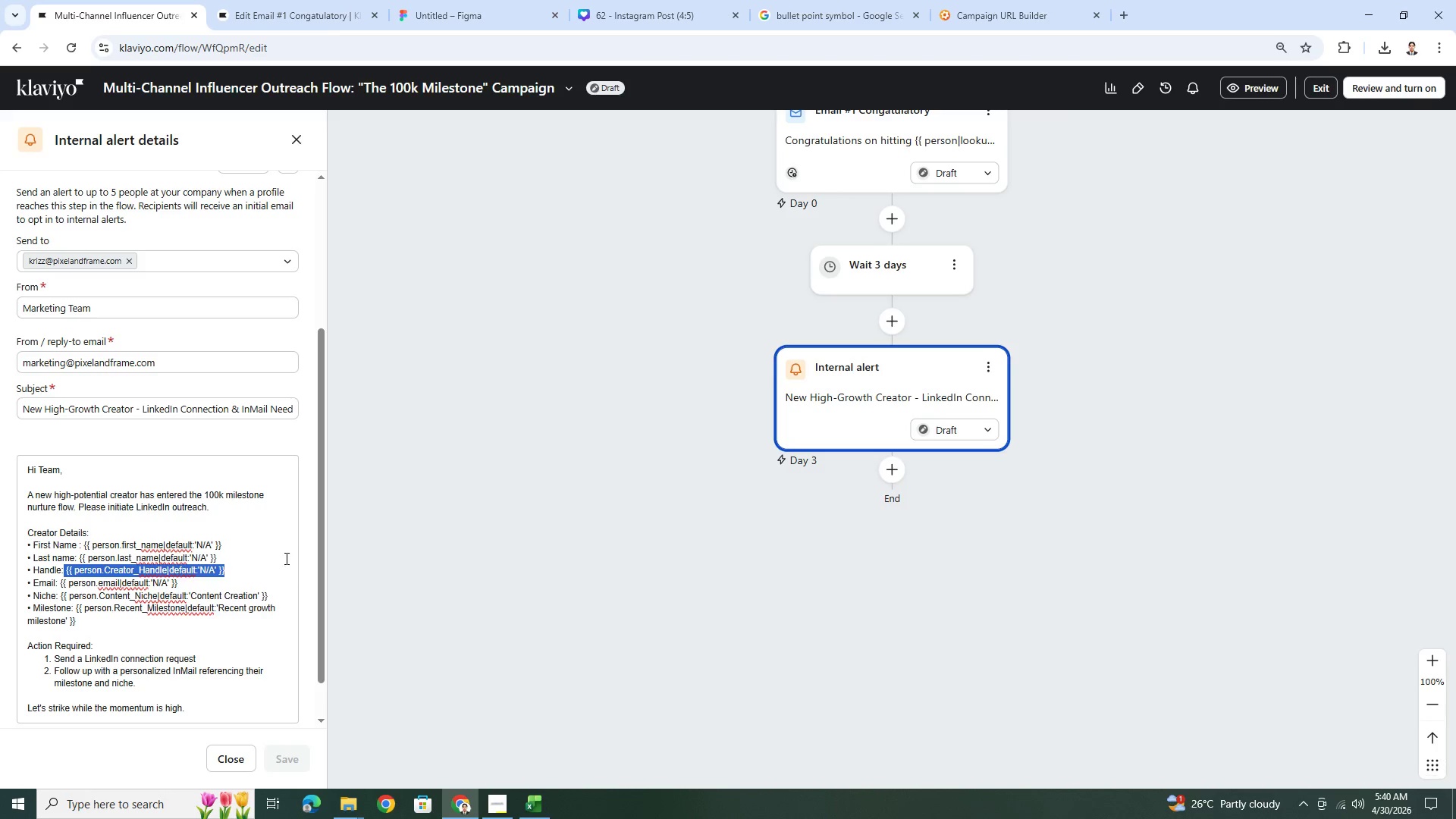 
scroll: coordinate [281, 560], scroll_direction: up, amount: 8.0
 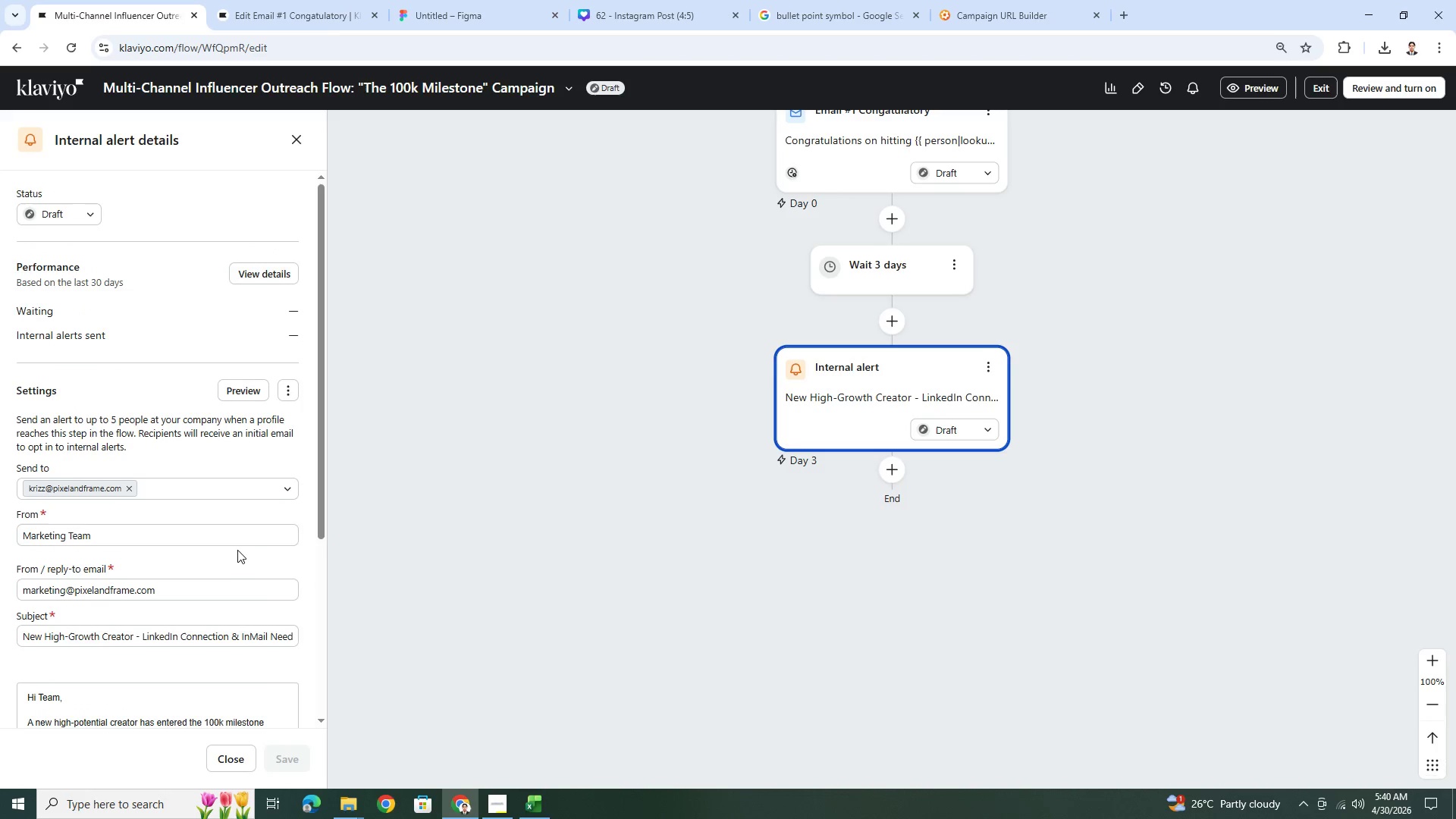 
scroll: coordinate [236, 548], scroll_direction: down, amount: 1.0
 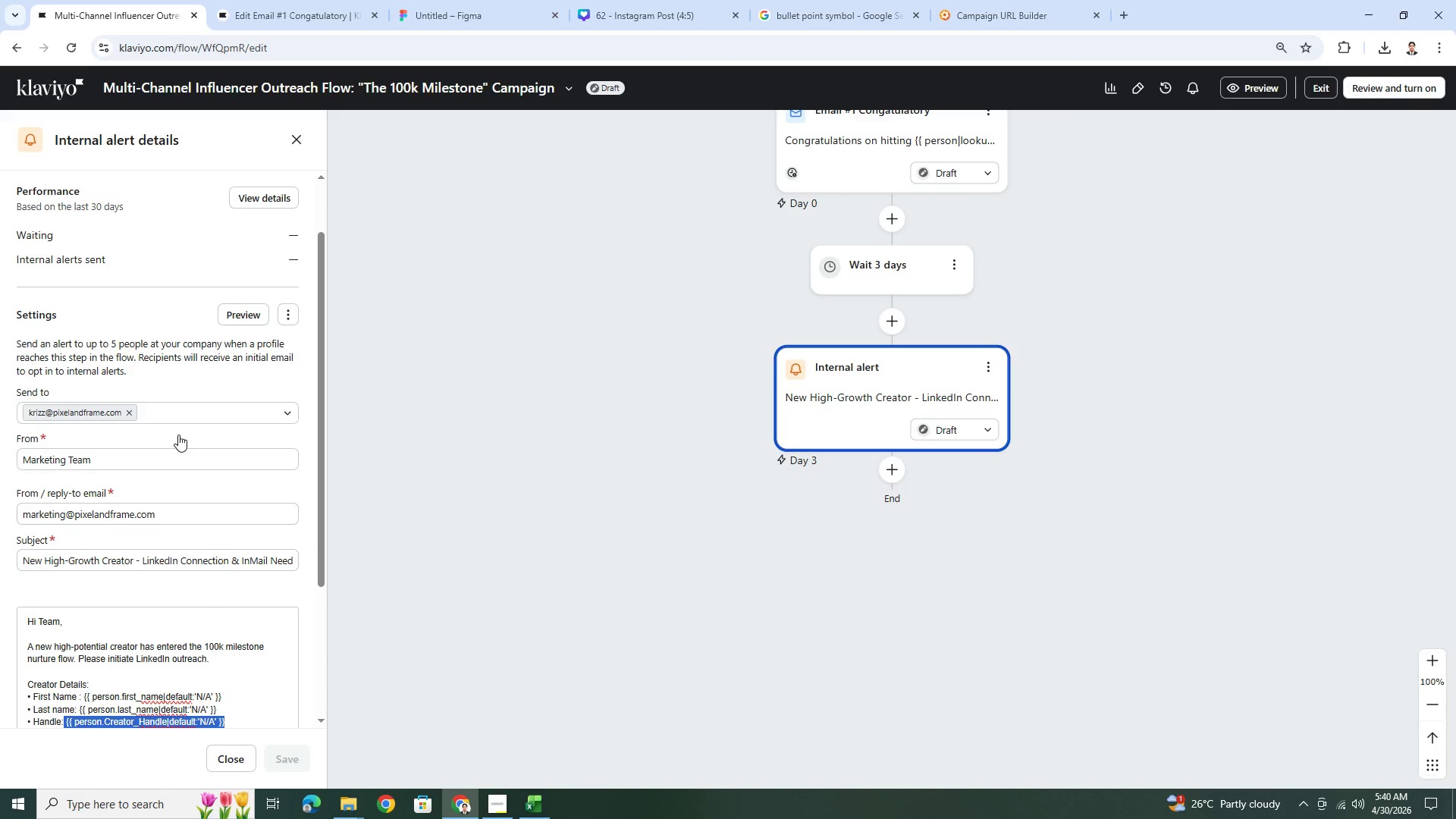 
scroll: coordinate [877, 240], scroll_direction: up, amount: 3.0
 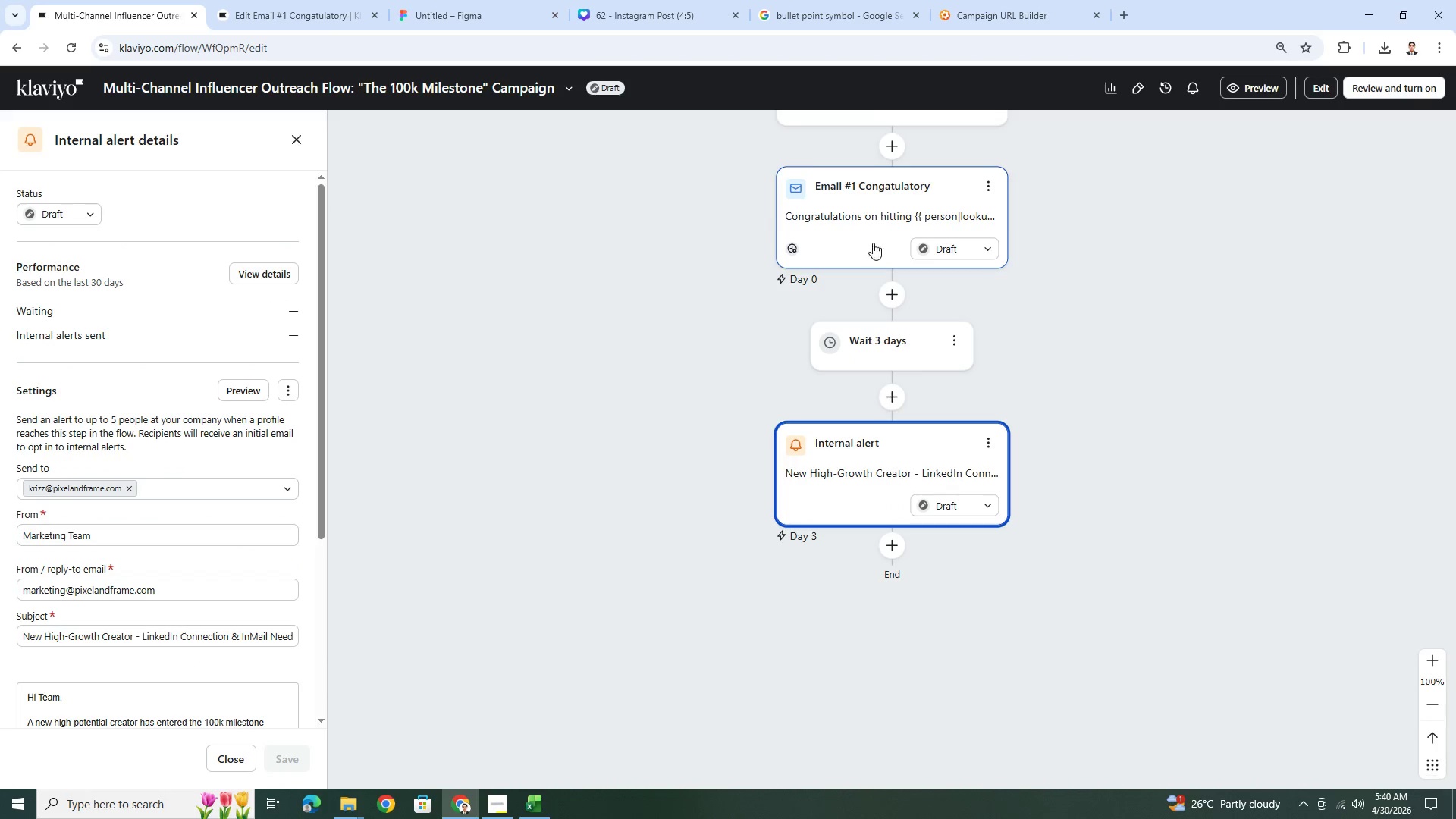 
left_click([872, 242])
 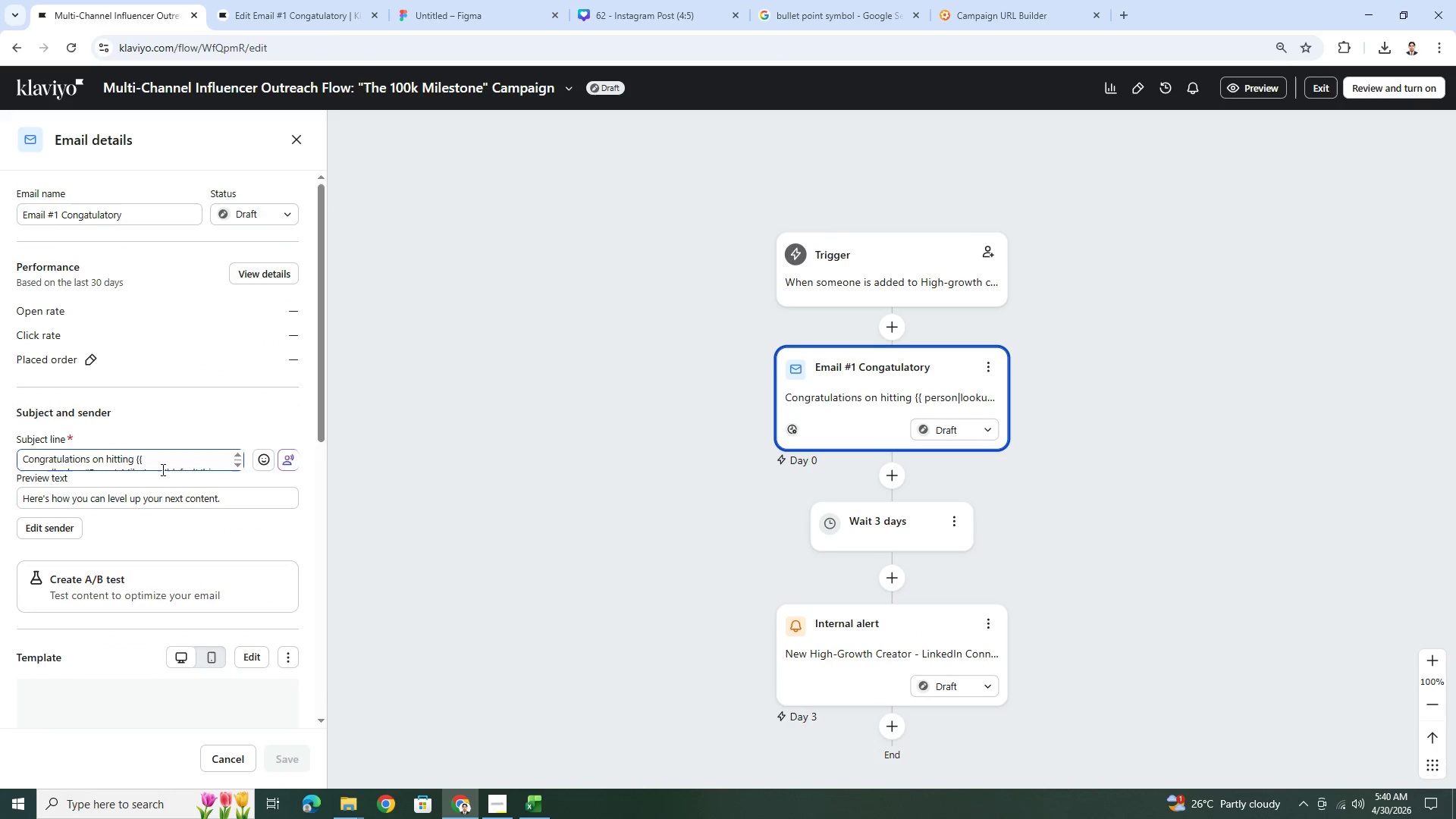 
scroll: coordinate [169, 464], scroll_direction: down, amount: 2.0
 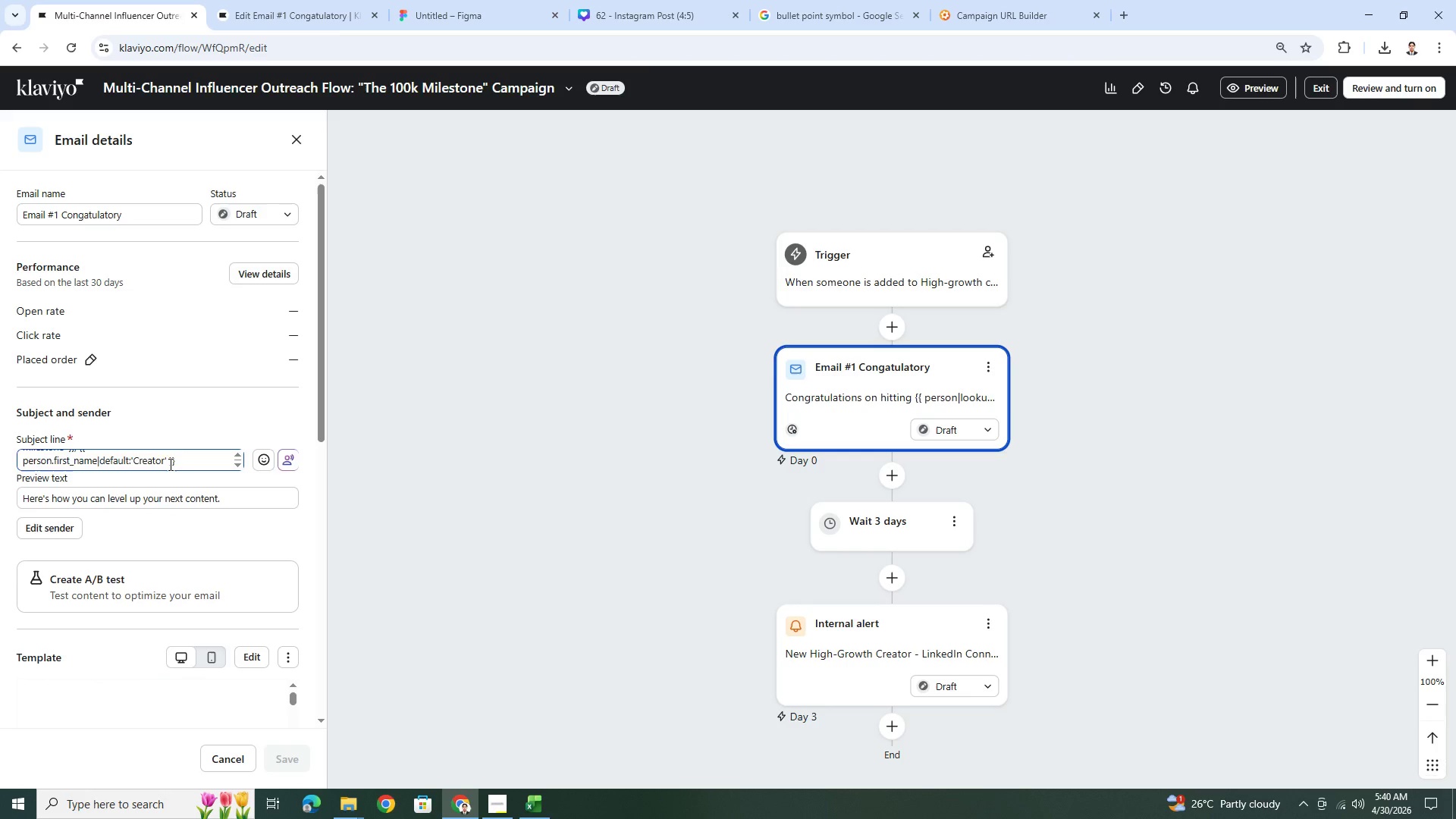 
scroll: coordinate [187, 463], scroll_direction: up, amount: 2.0
 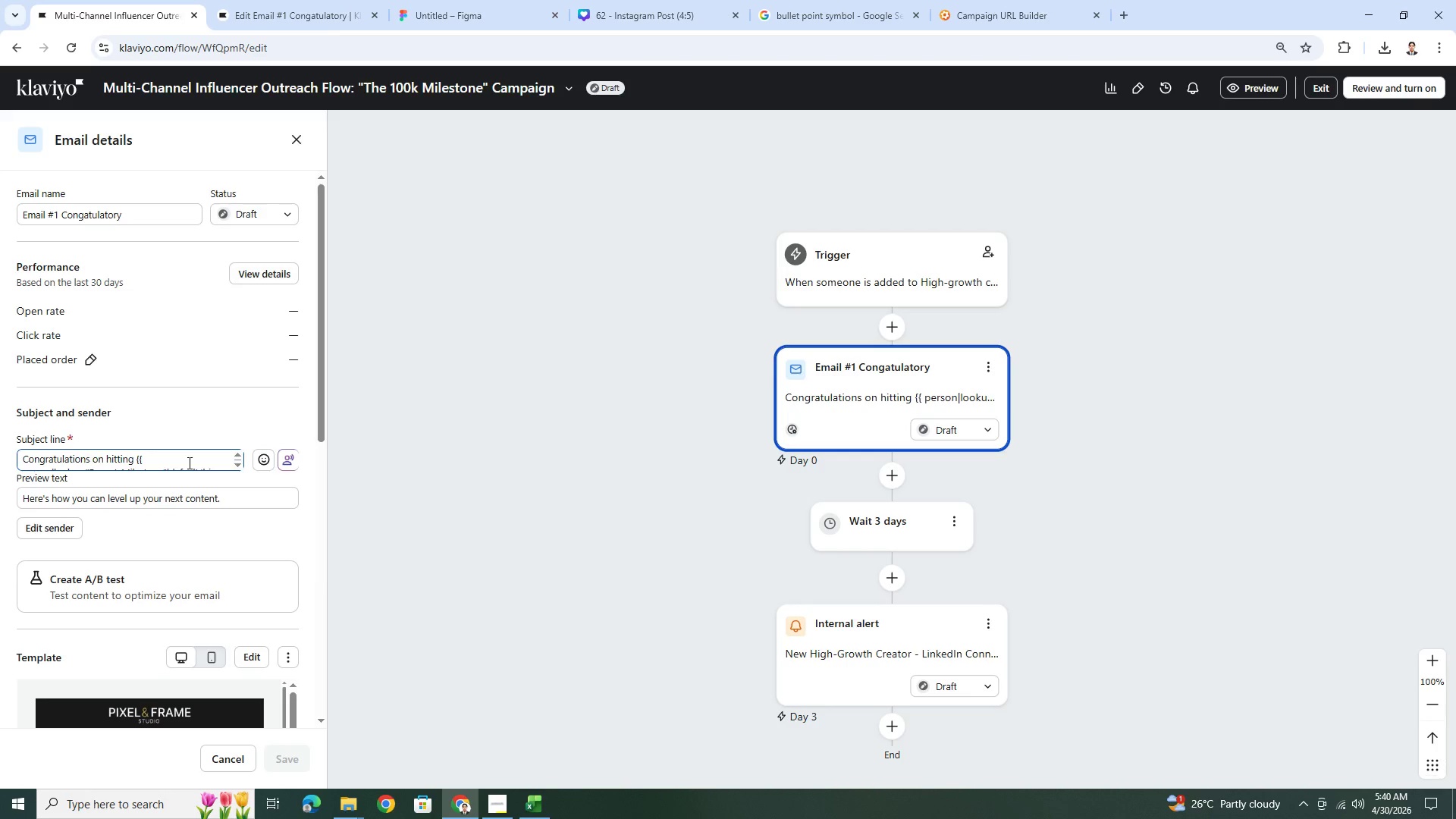 
scroll: coordinate [202, 457], scroll_direction: down, amount: 2.0
 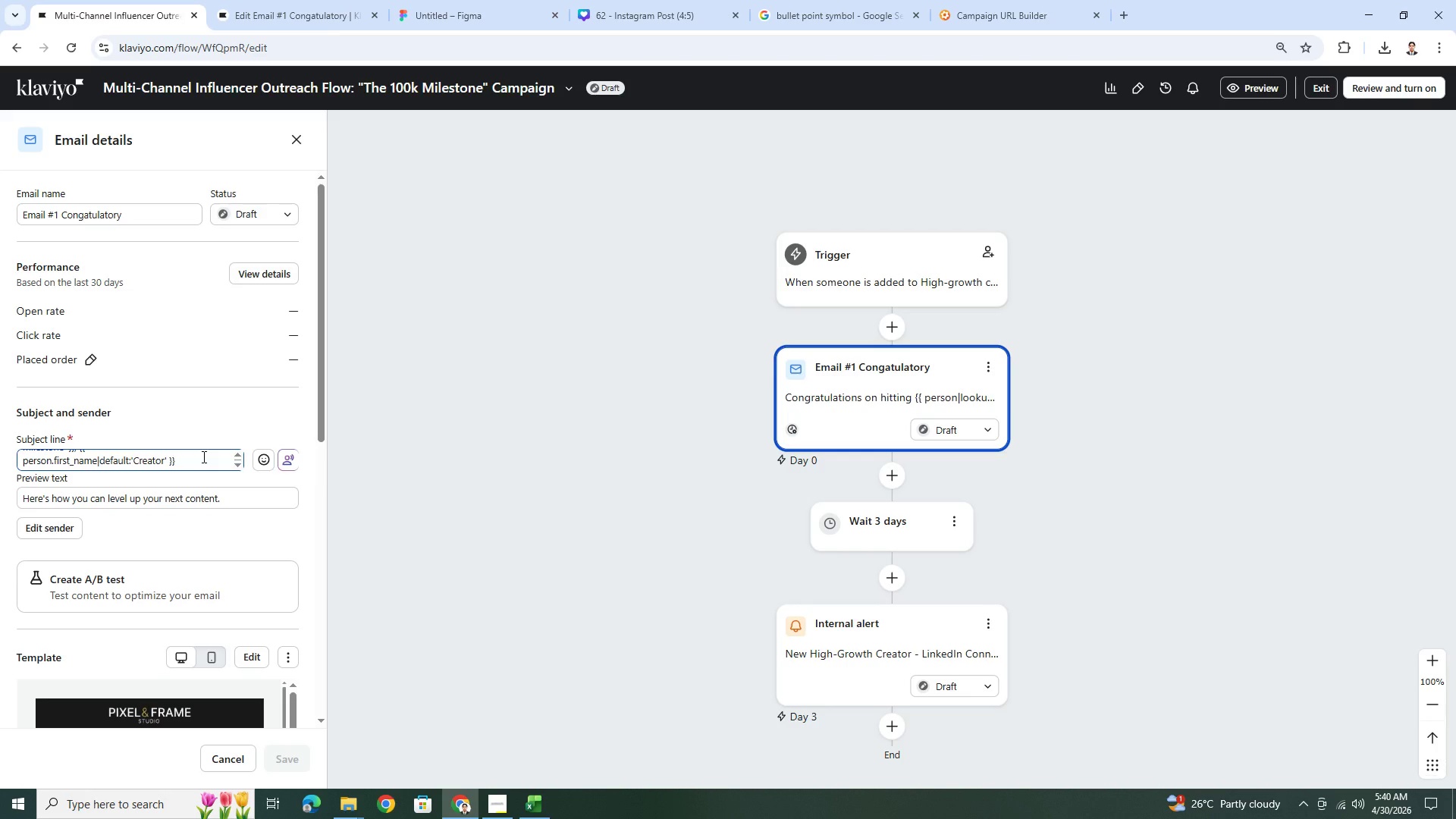 
scroll: coordinate [202, 457], scroll_direction: up, amount: 1.0
 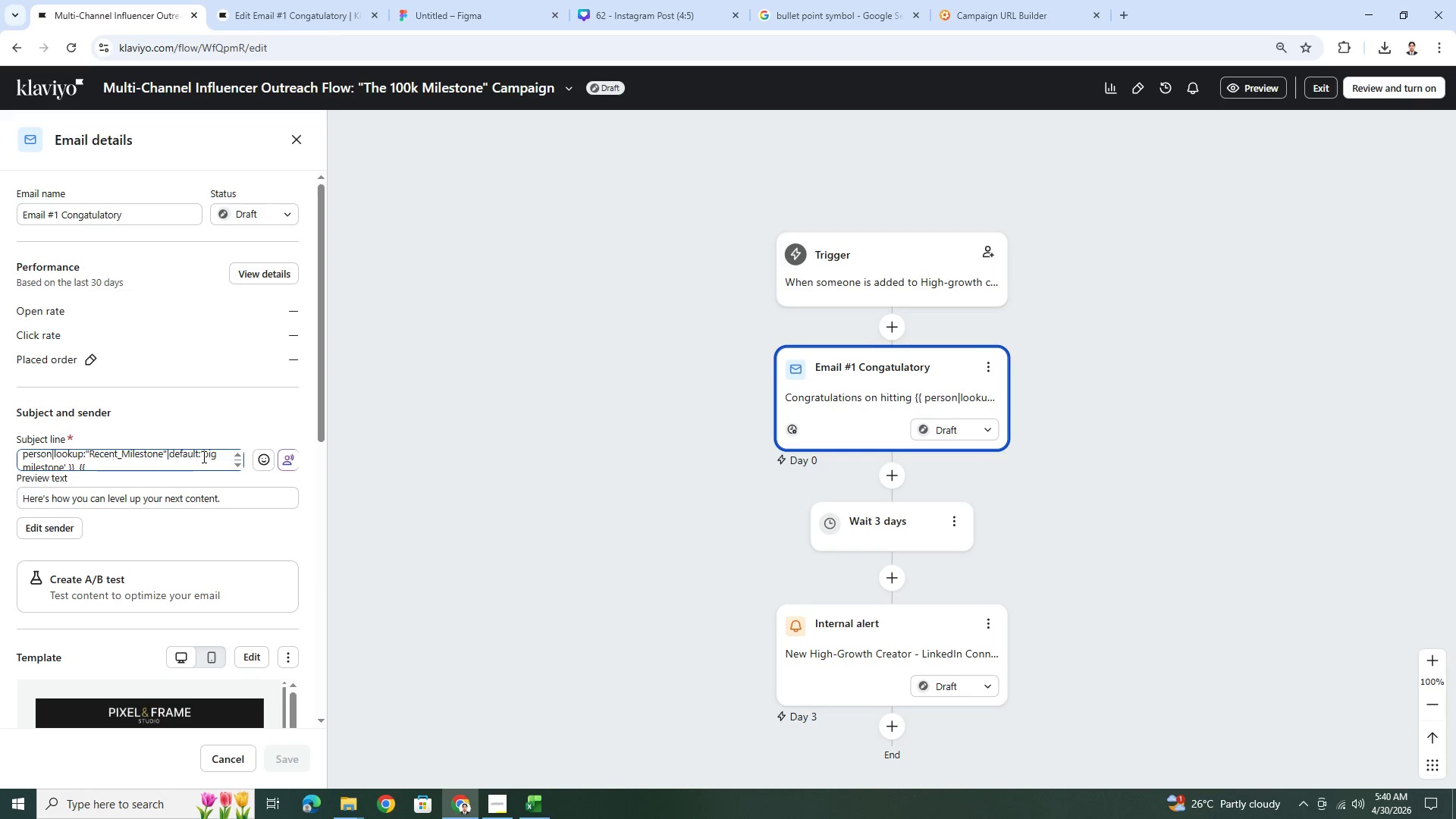 
scroll: coordinate [202, 457], scroll_direction: down, amount: 1.0
 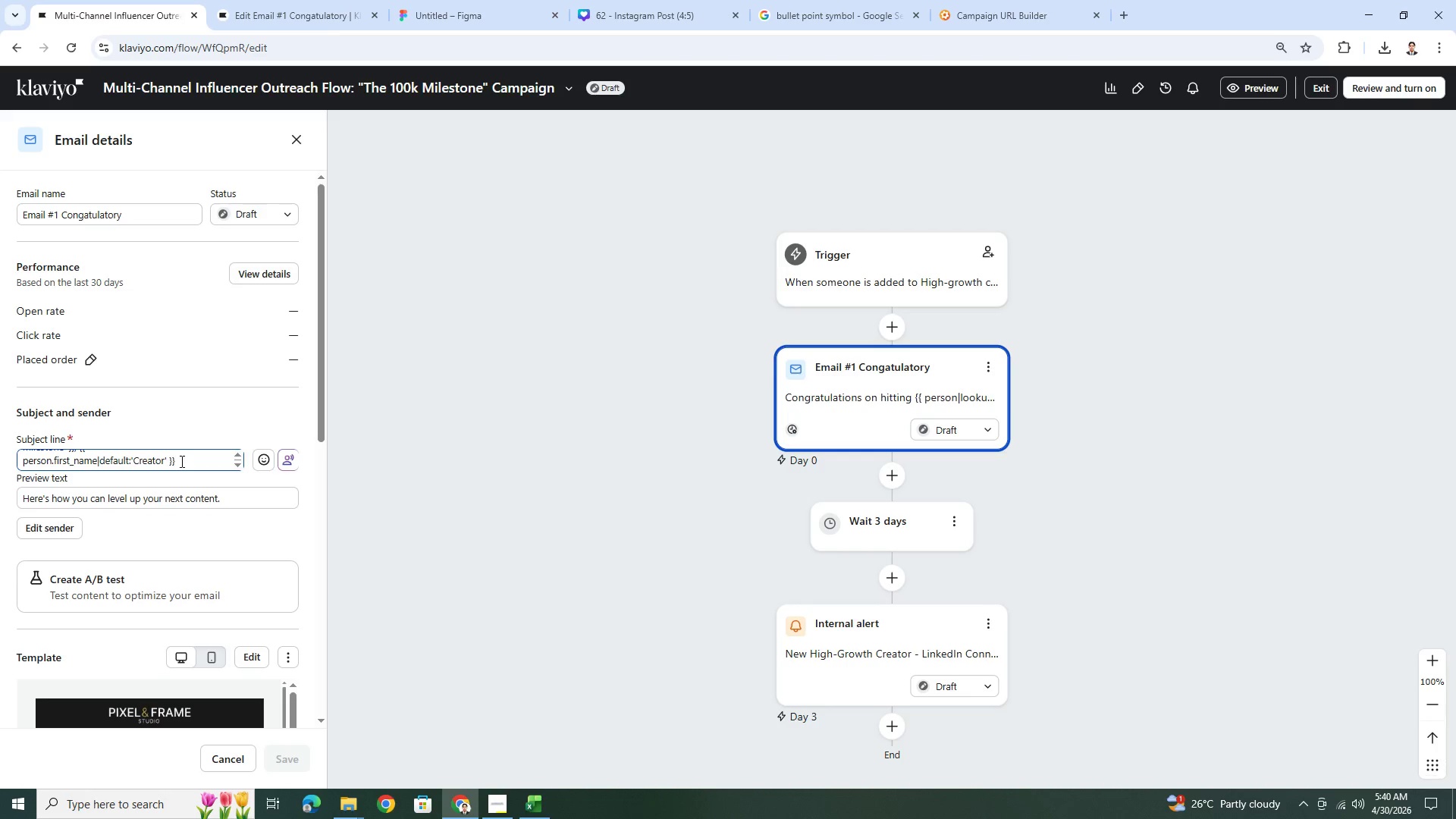 
scroll: coordinate [181, 462], scroll_direction: up, amount: 1.0
 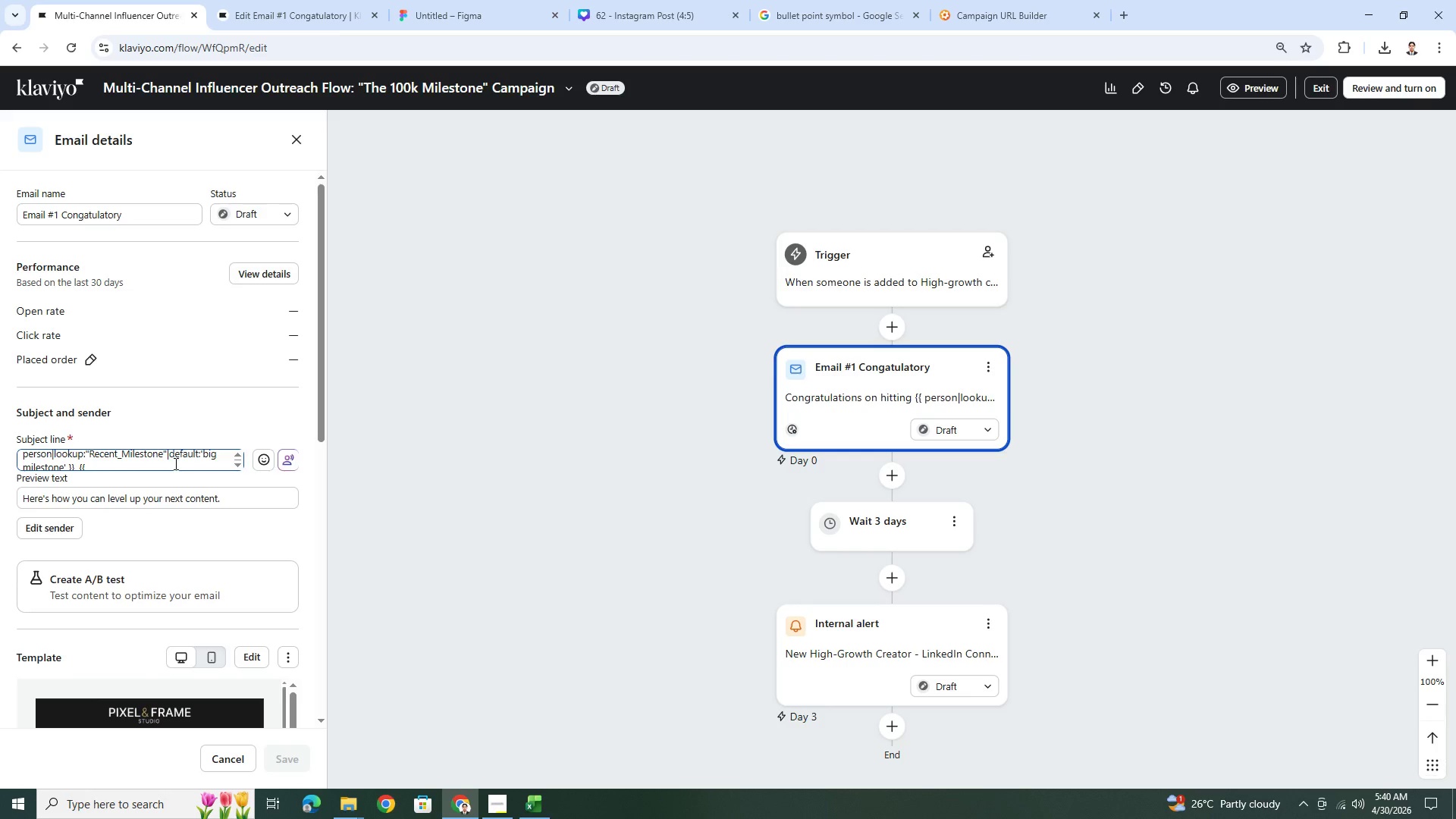 
scroll: coordinate [174, 463], scroll_direction: down, amount: 1.0
 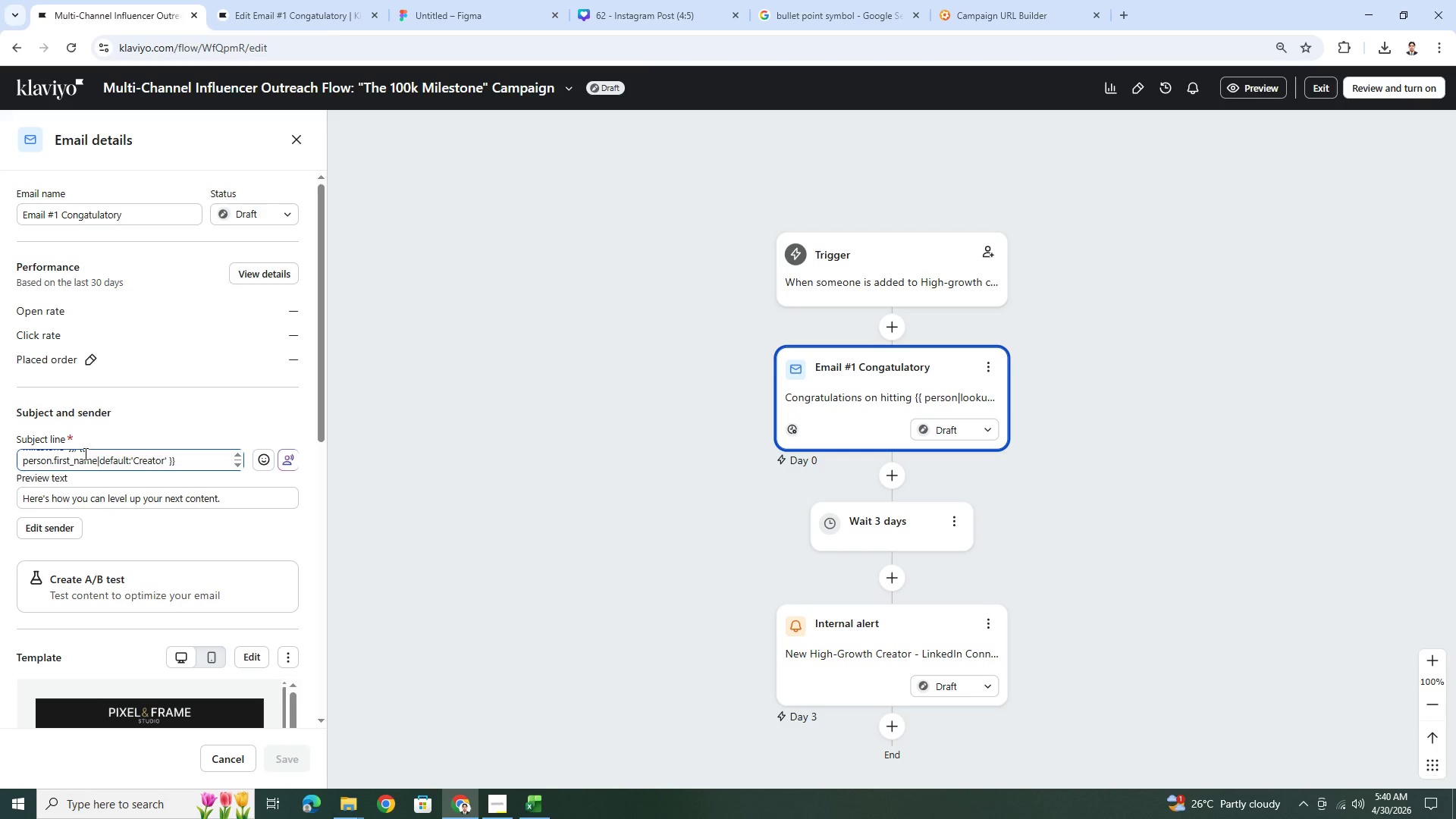 
left_click([84, 453])
 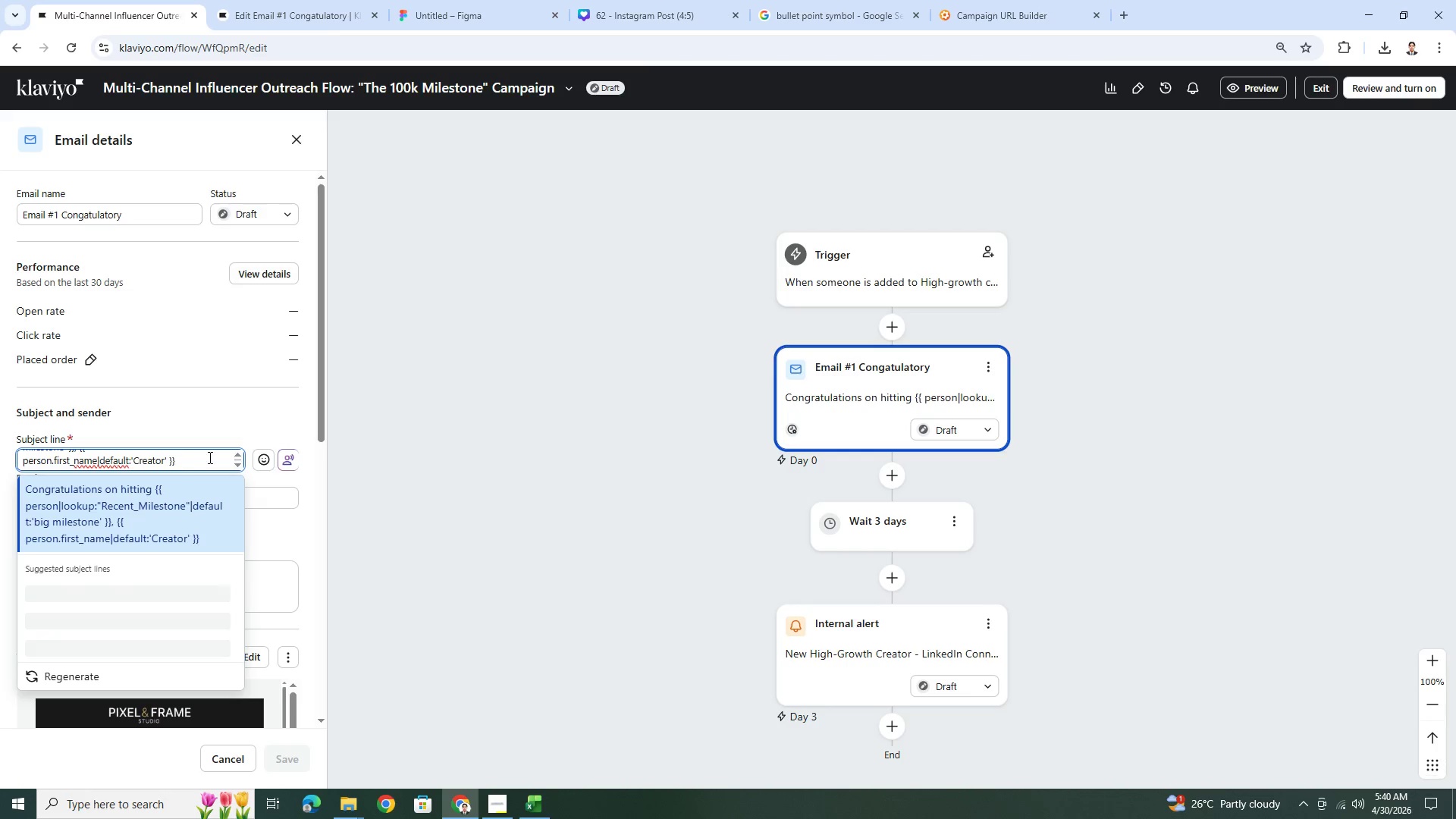 
key(ArrowUp)
 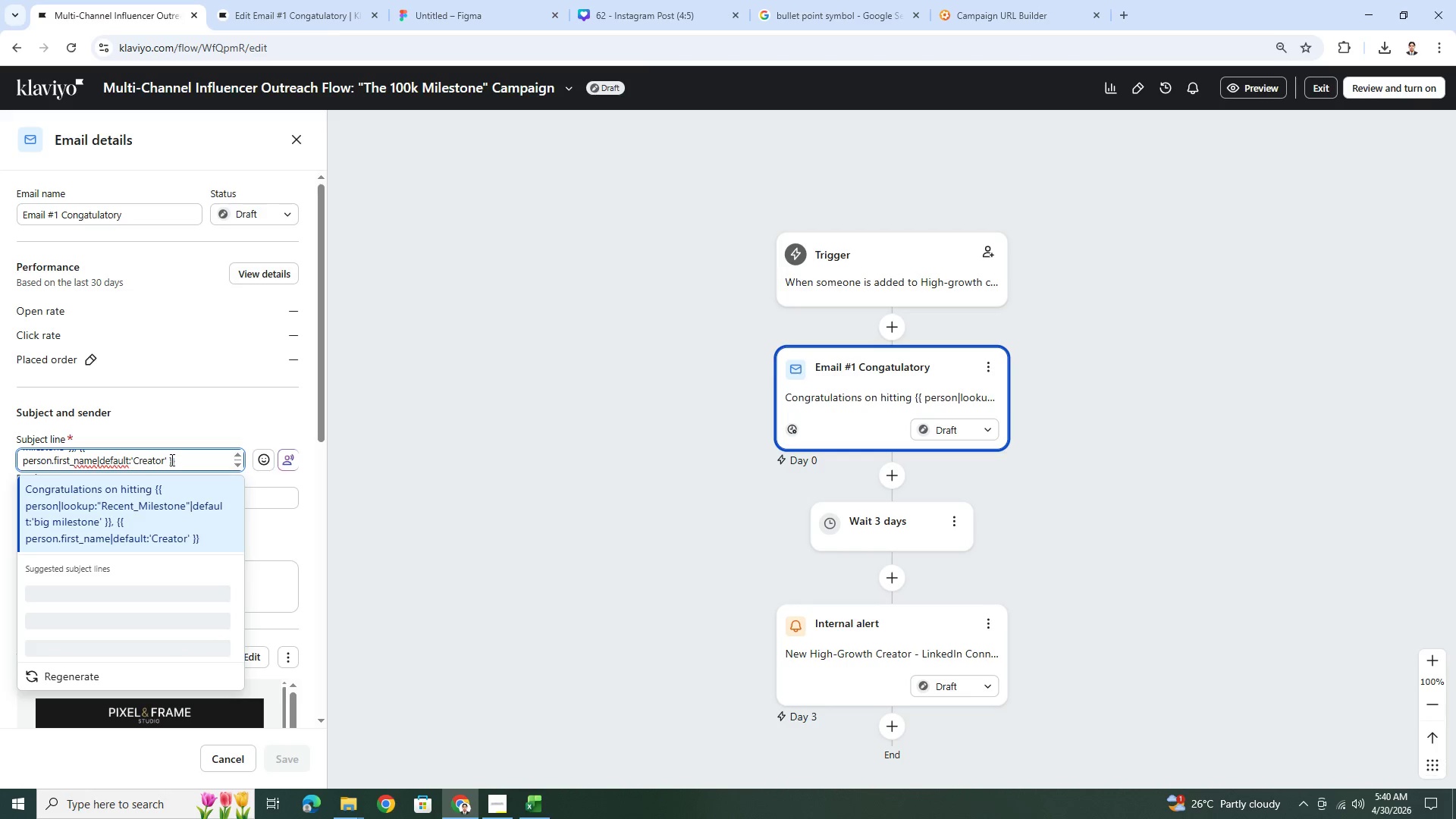 
scroll: coordinate [171, 459], scroll_direction: up, amount: 1.0
 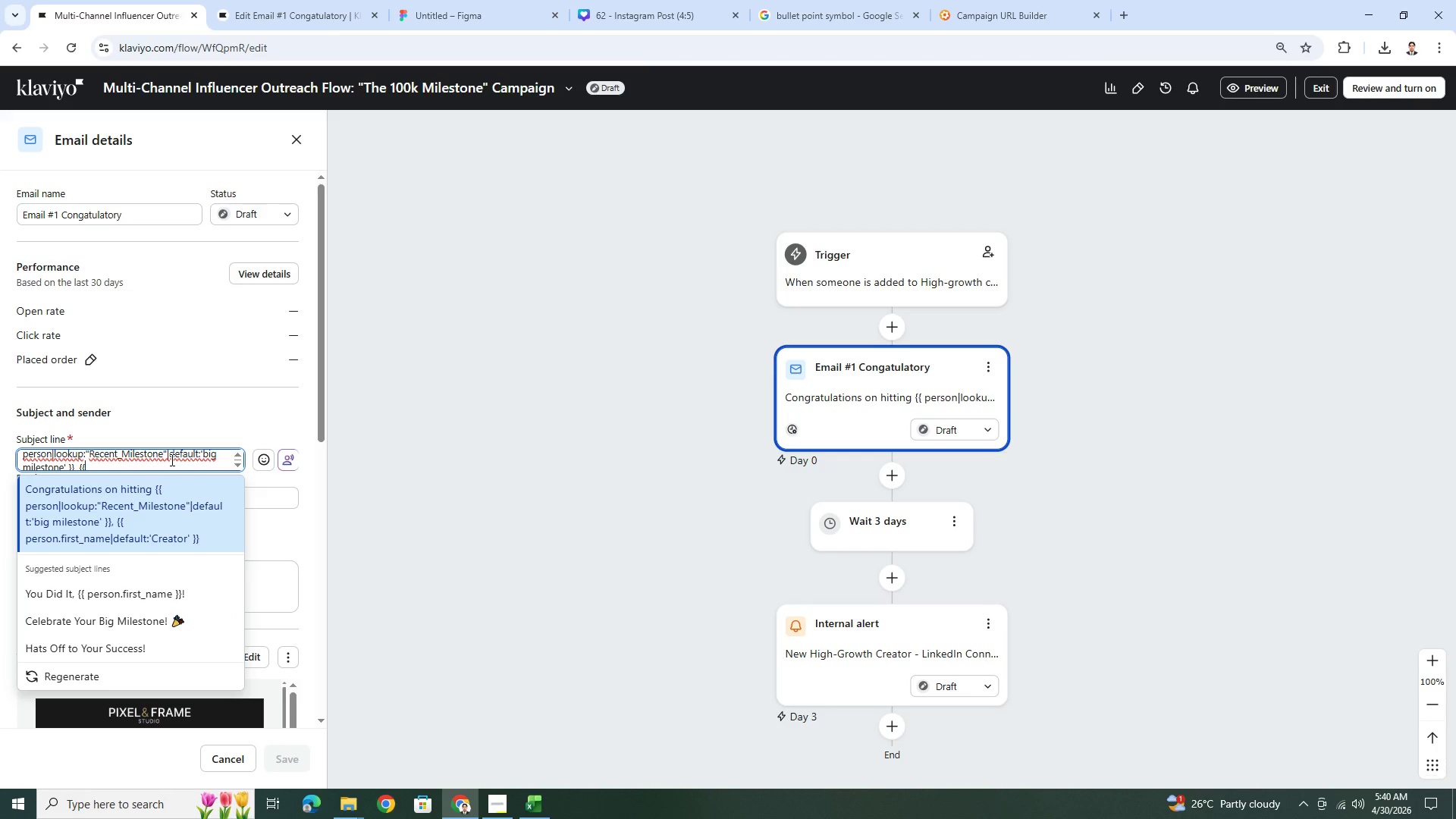 
key(ArrowDown)
 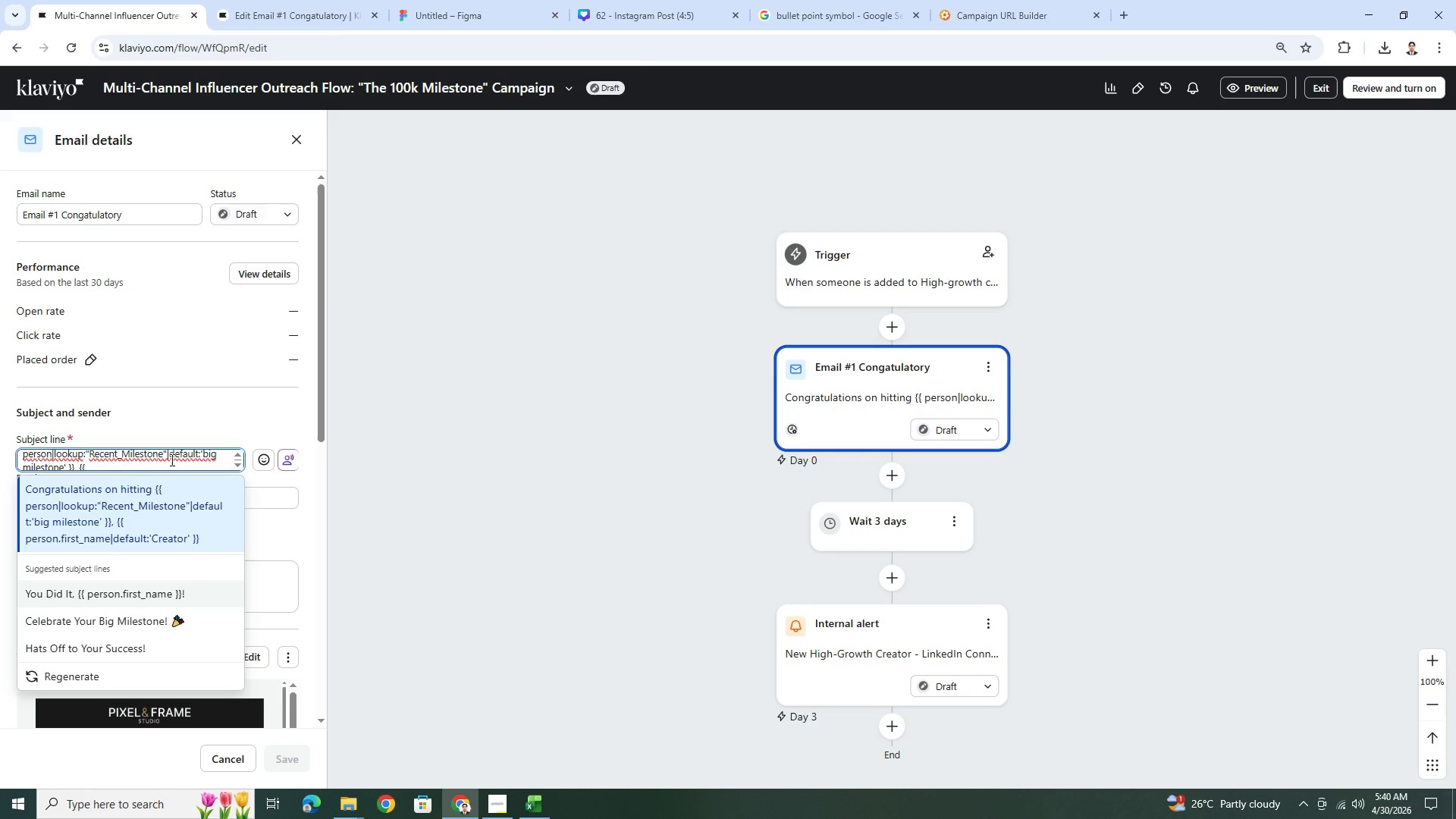 
key(ArrowLeft)
 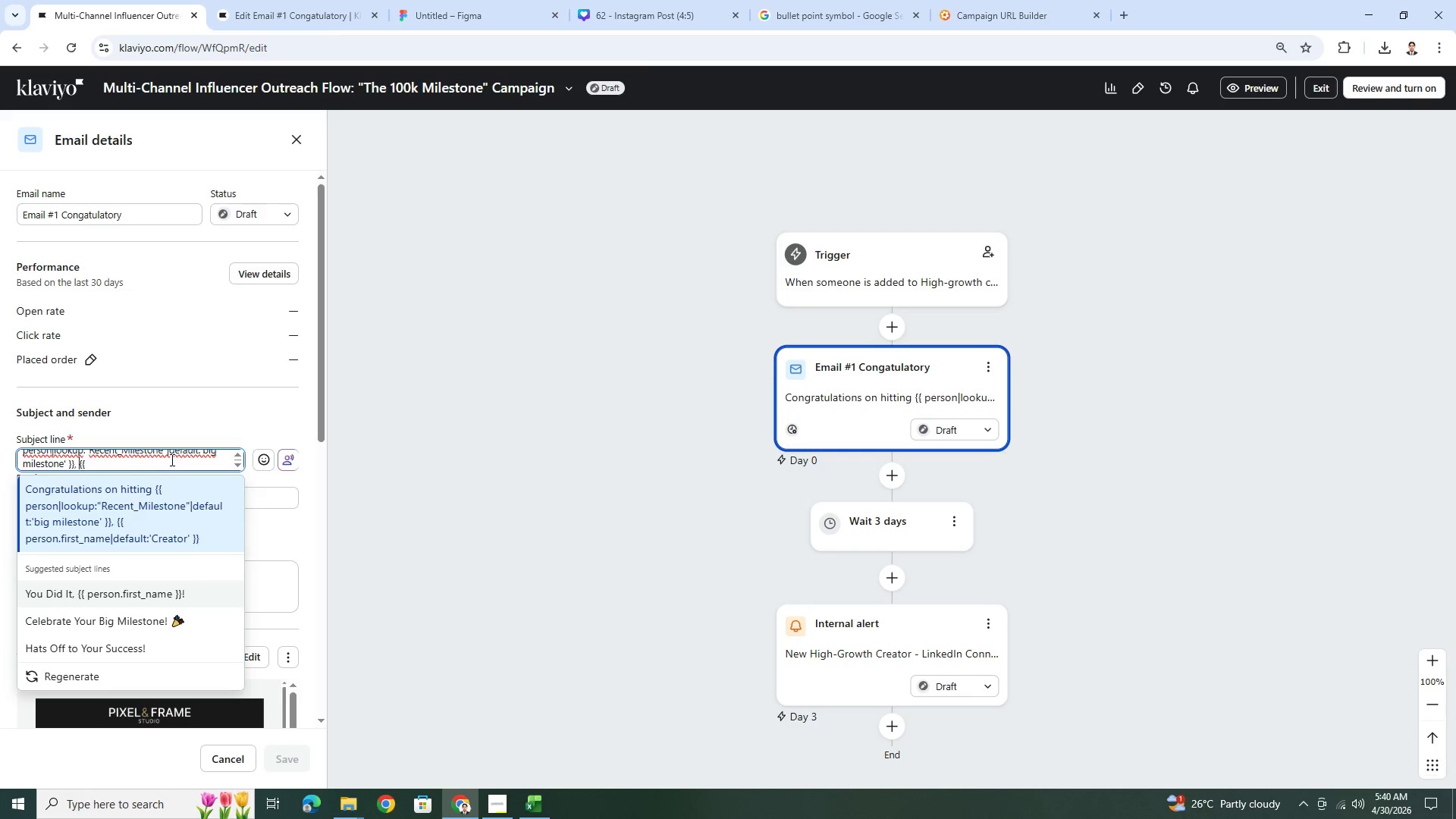 
key(ArrowLeft)
 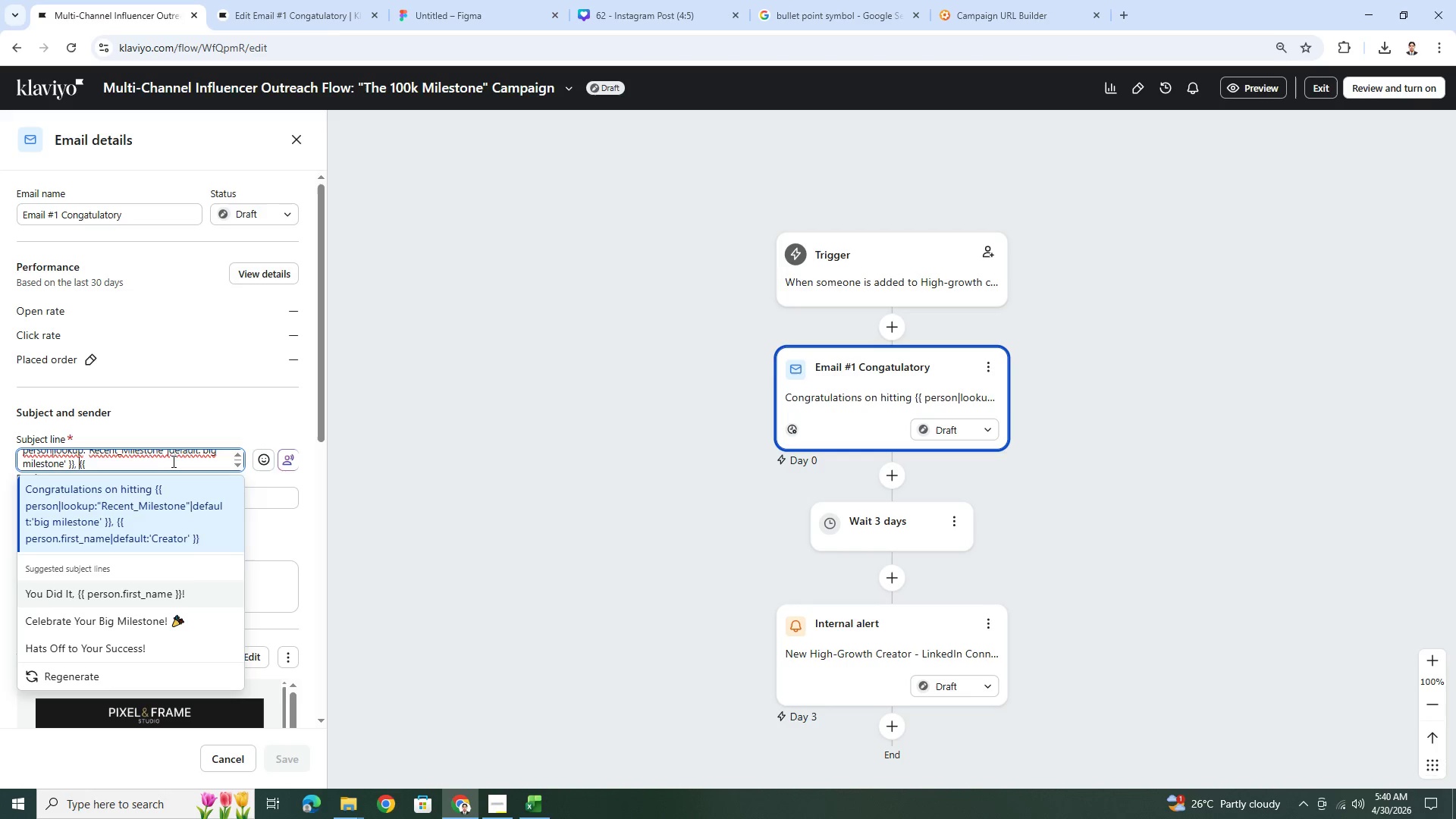 
scroll: coordinate [176, 460], scroll_direction: down, amount: 1.0
 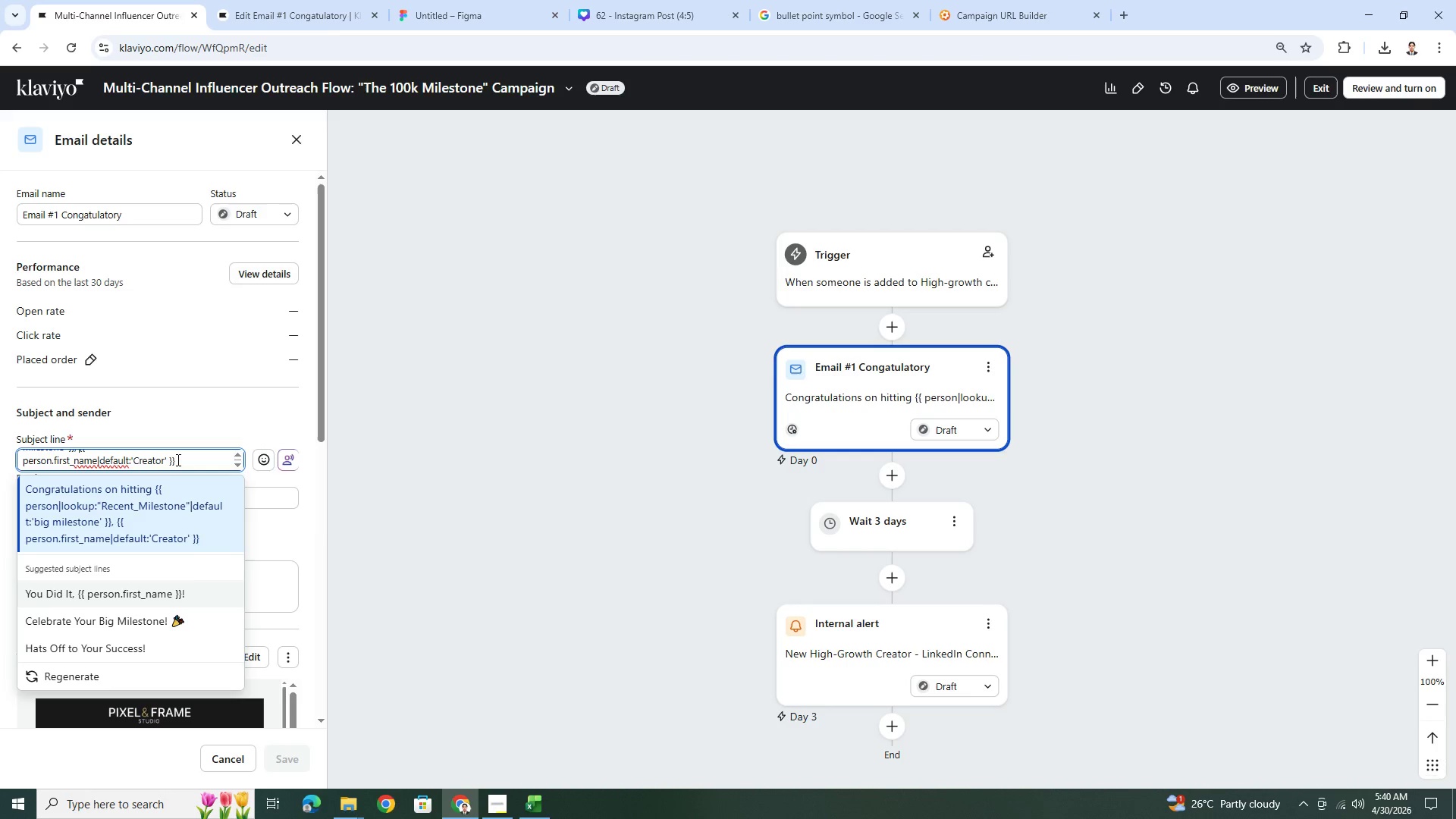 
hold_key(key=ShiftLeft, duration=0.58)
left_click([178, 459])
 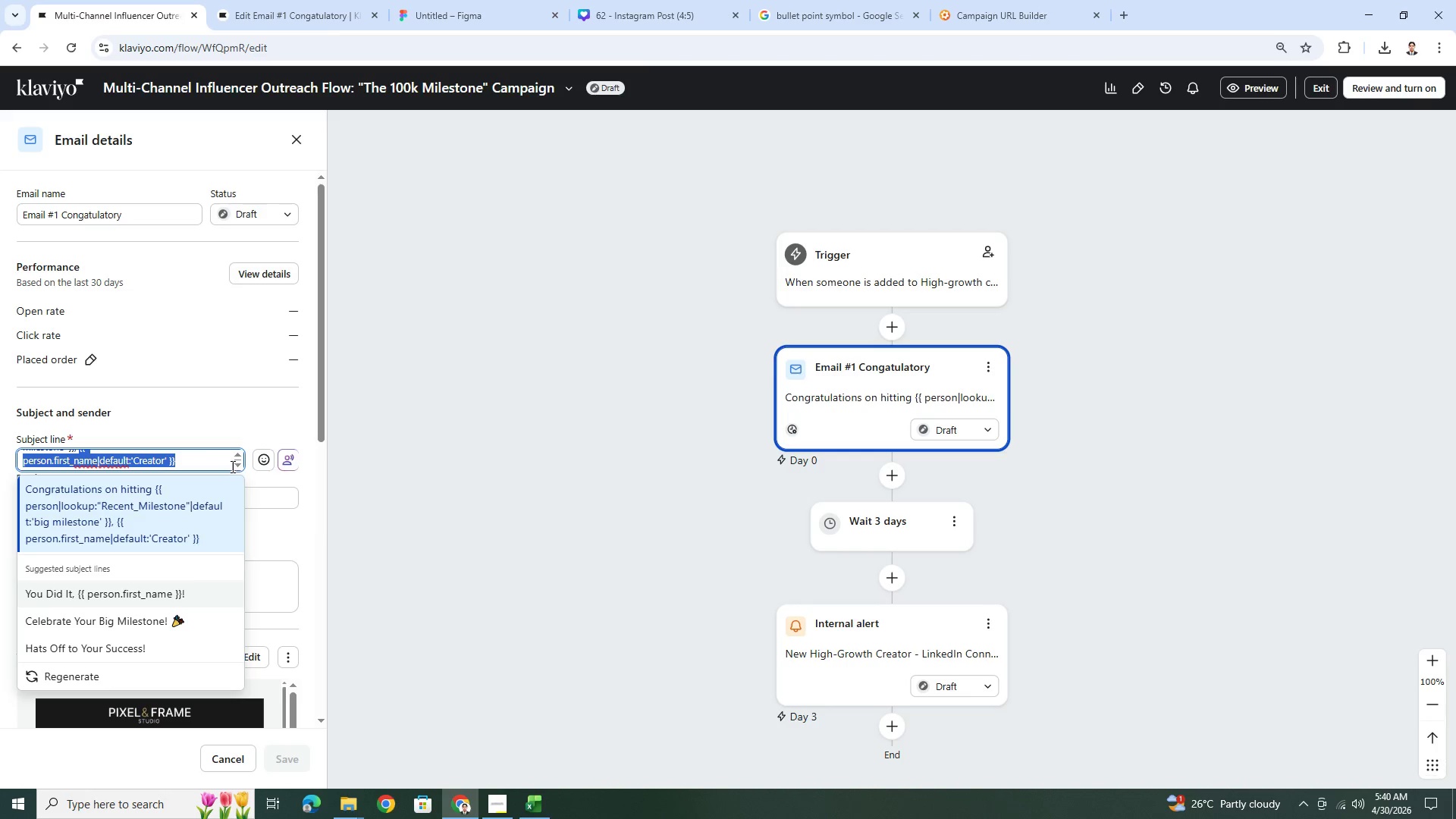 
left_click([236, 466])
 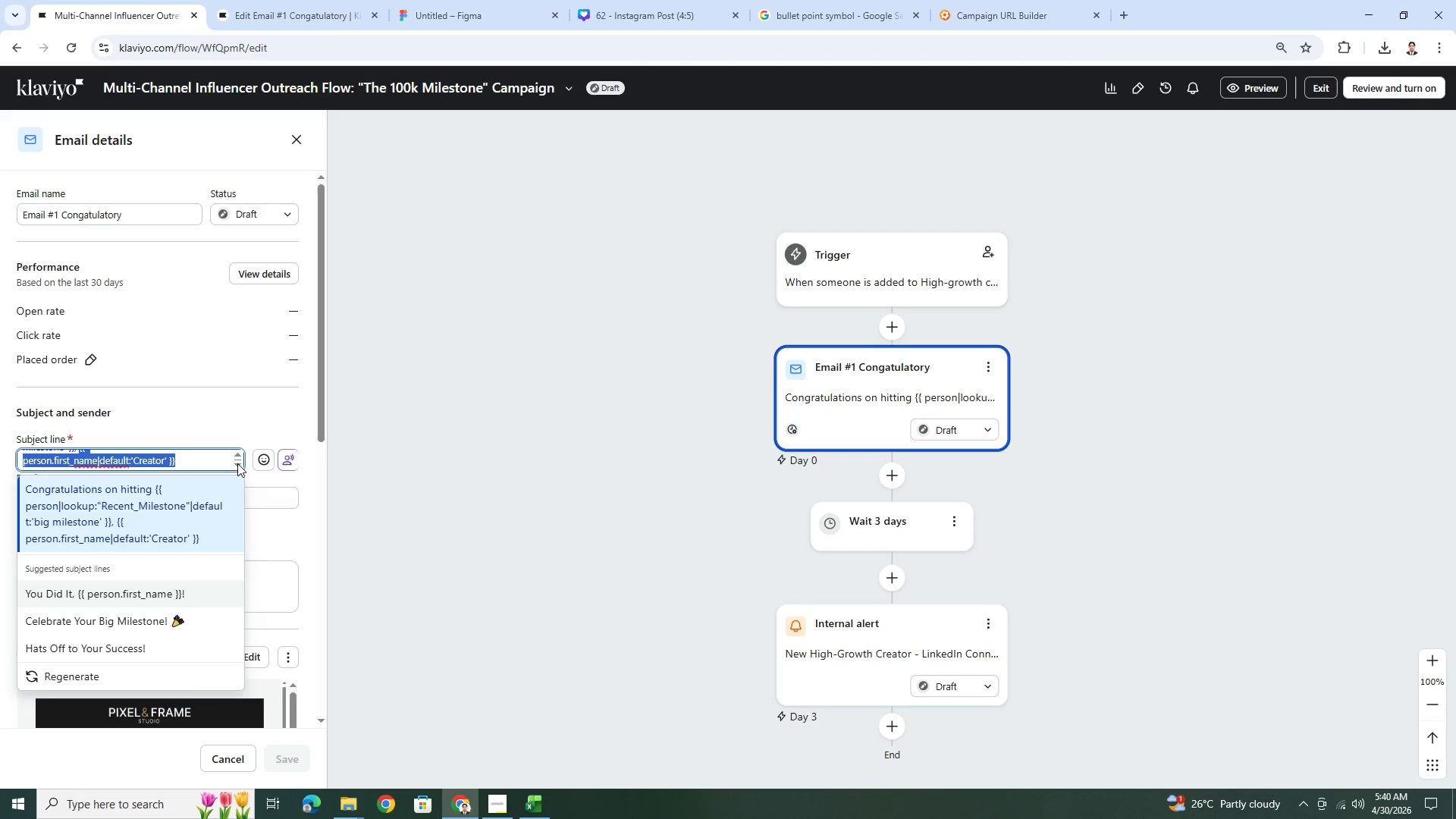 
left_click([237, 463])
 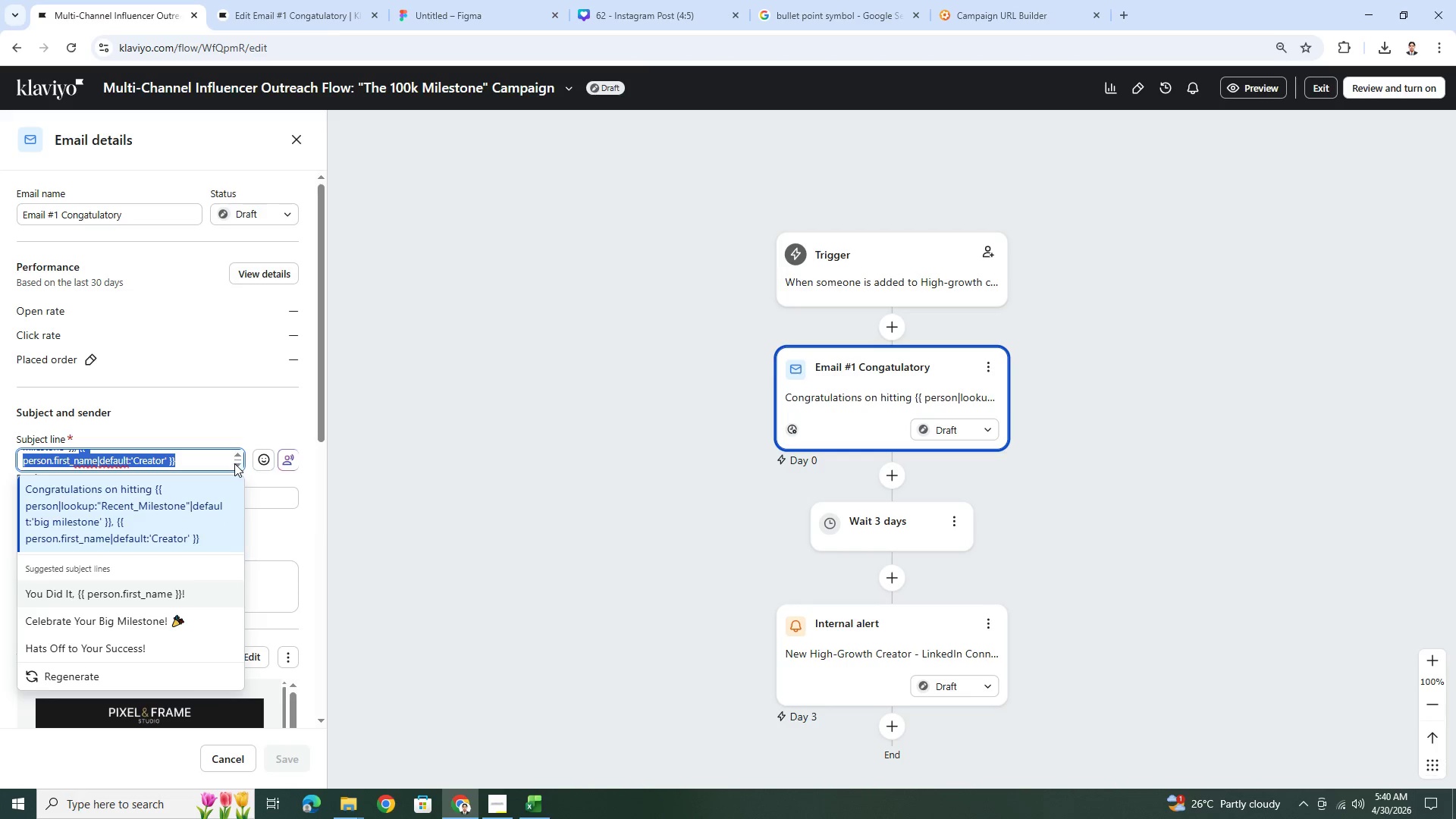 
key(Control+V)
 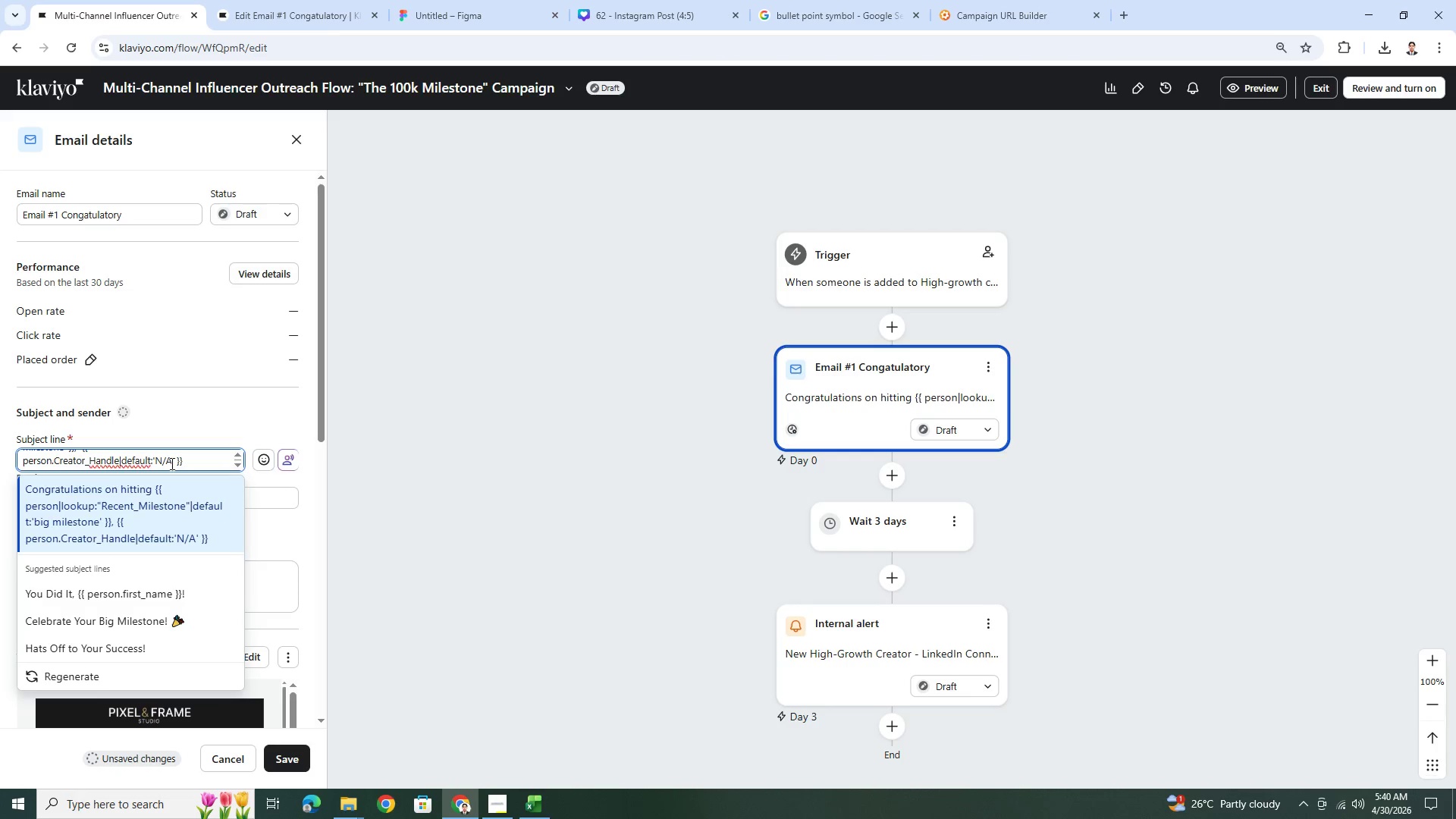 
left_click([171, 463])
 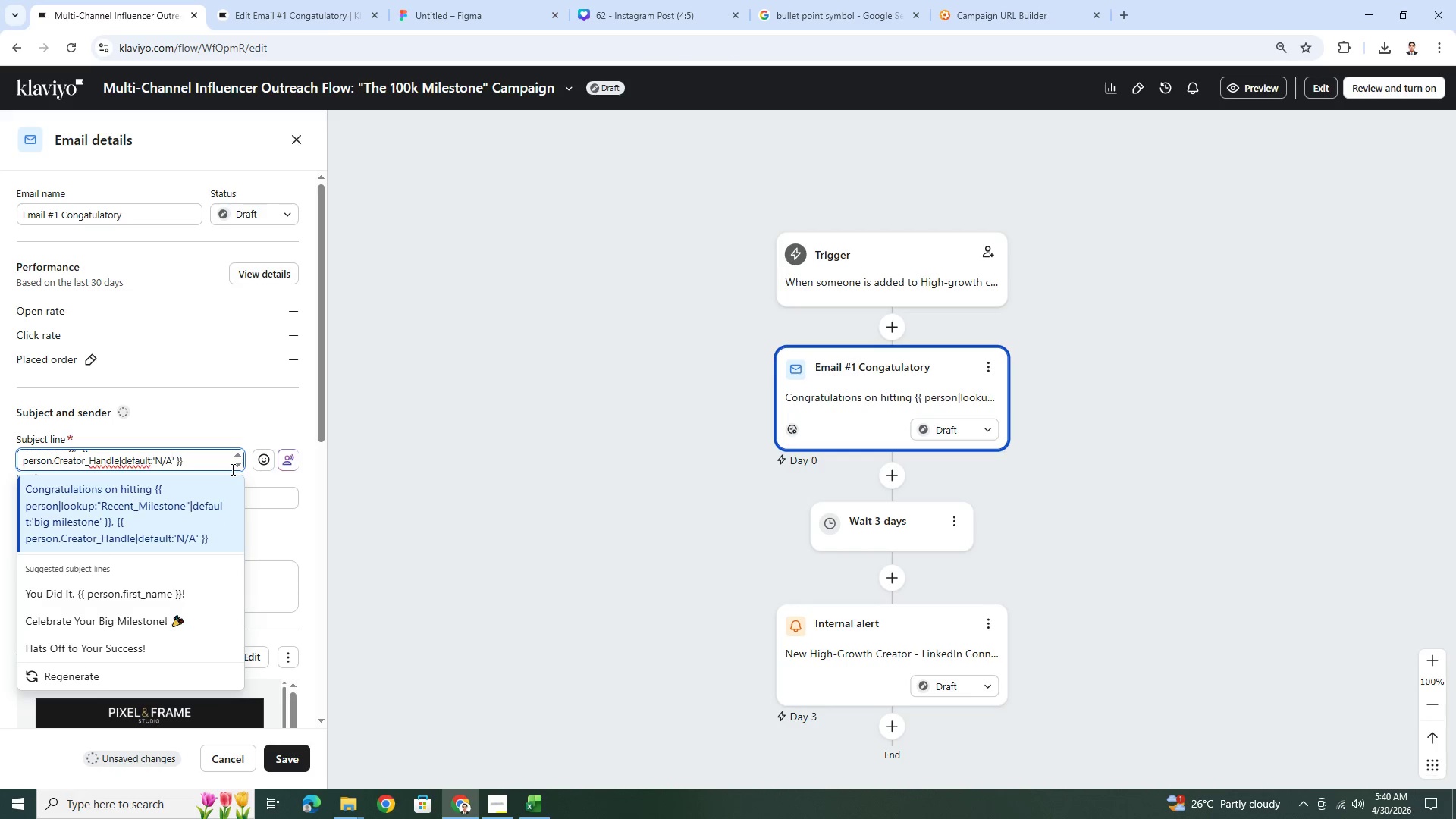 
key(Backspace)
key(Backspace)
key(Backspace)
type(Creator)
 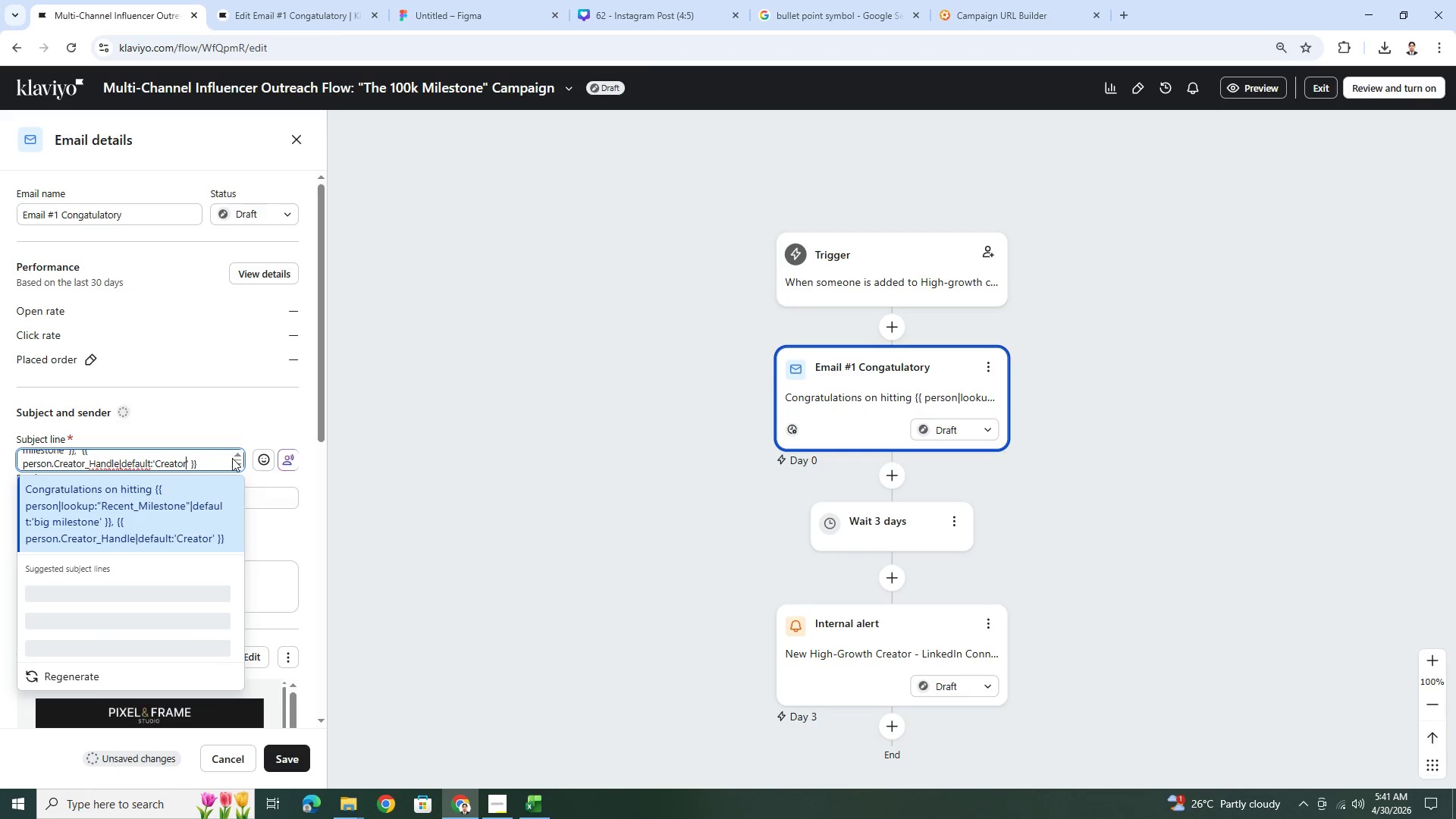 
left_click([237, 455])
 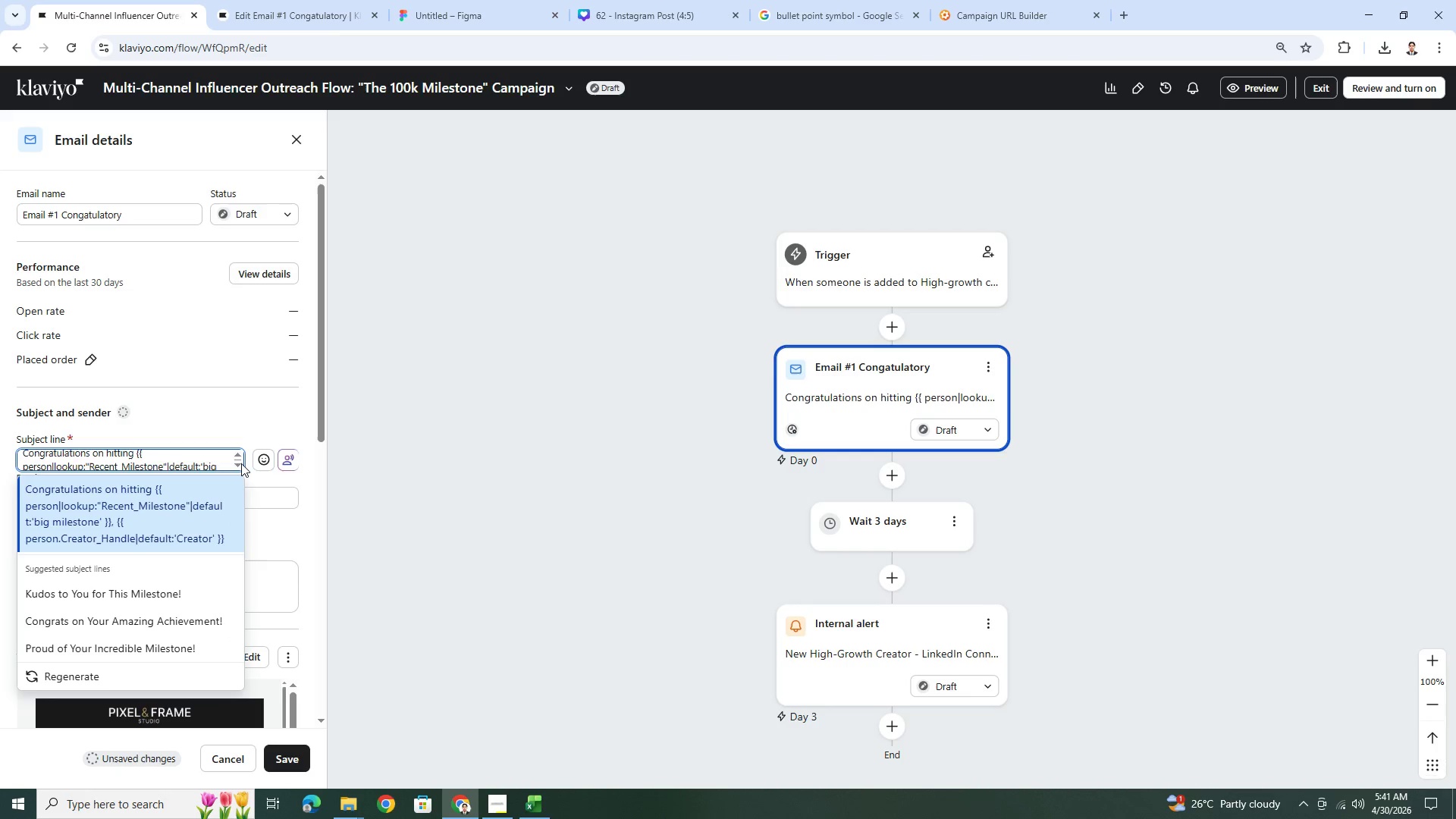 
left_click([238, 466])
 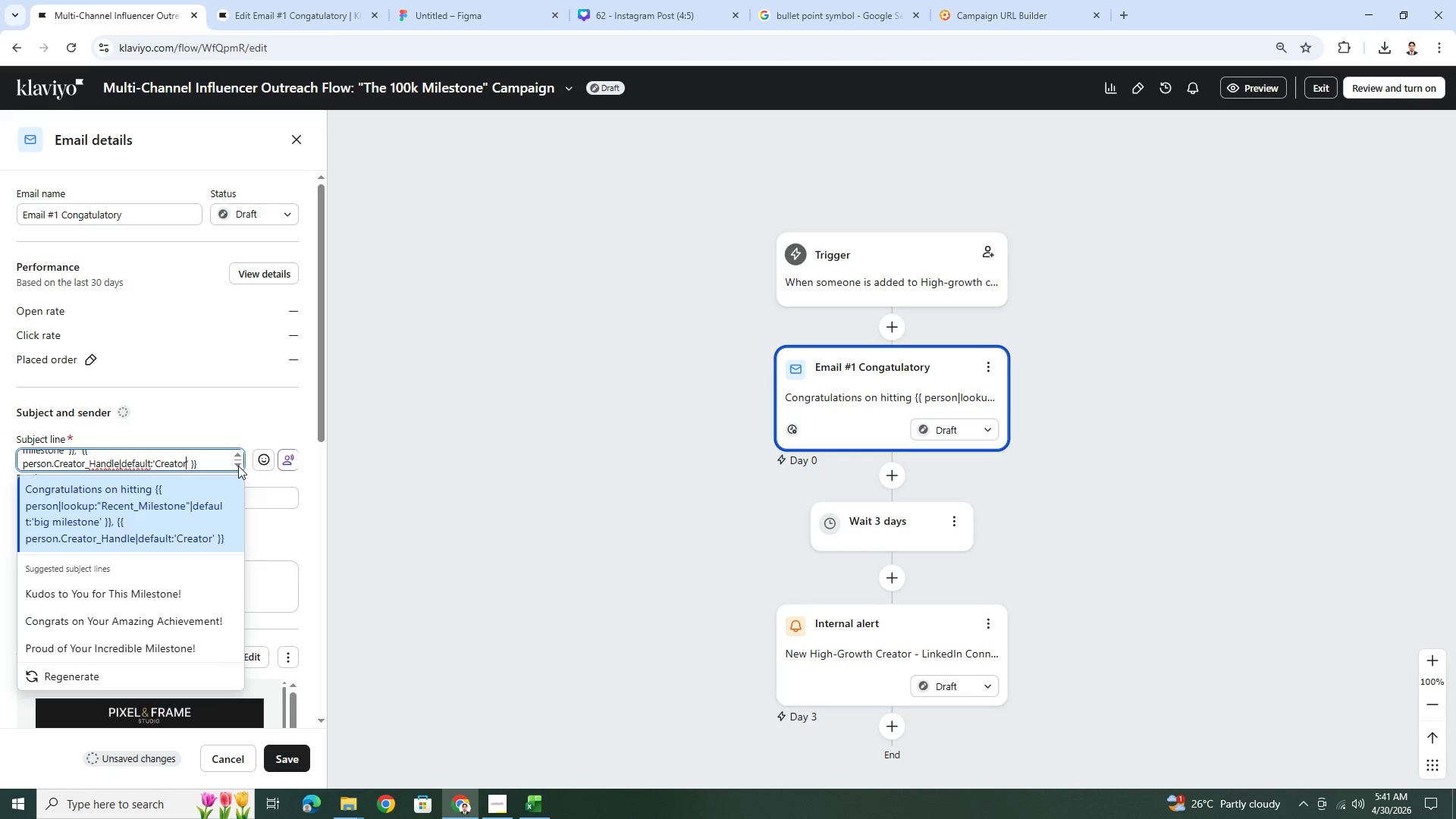 
left_click([238, 466])
 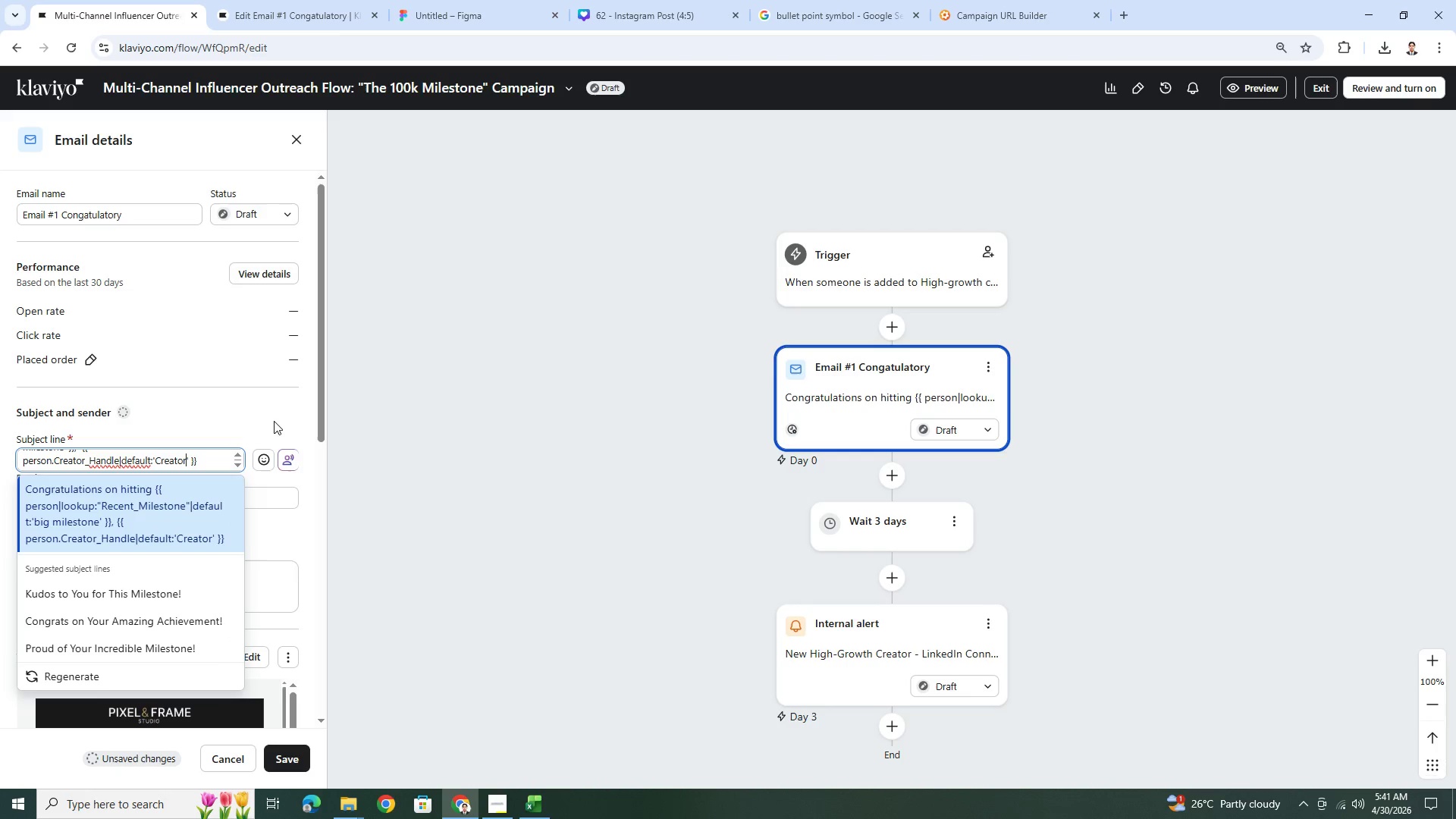 
left_click([274, 421])
 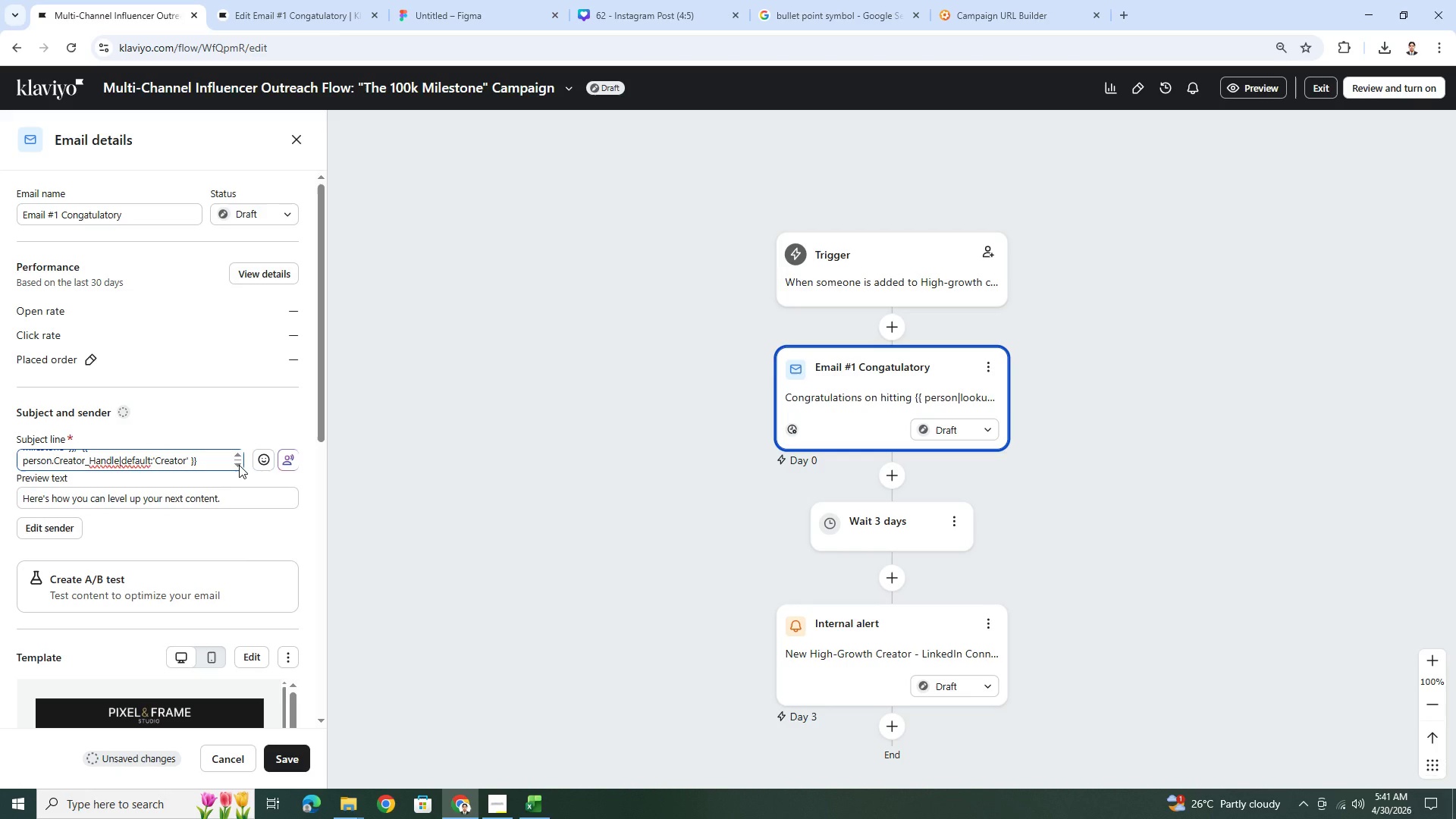 
left_click([239, 455])
 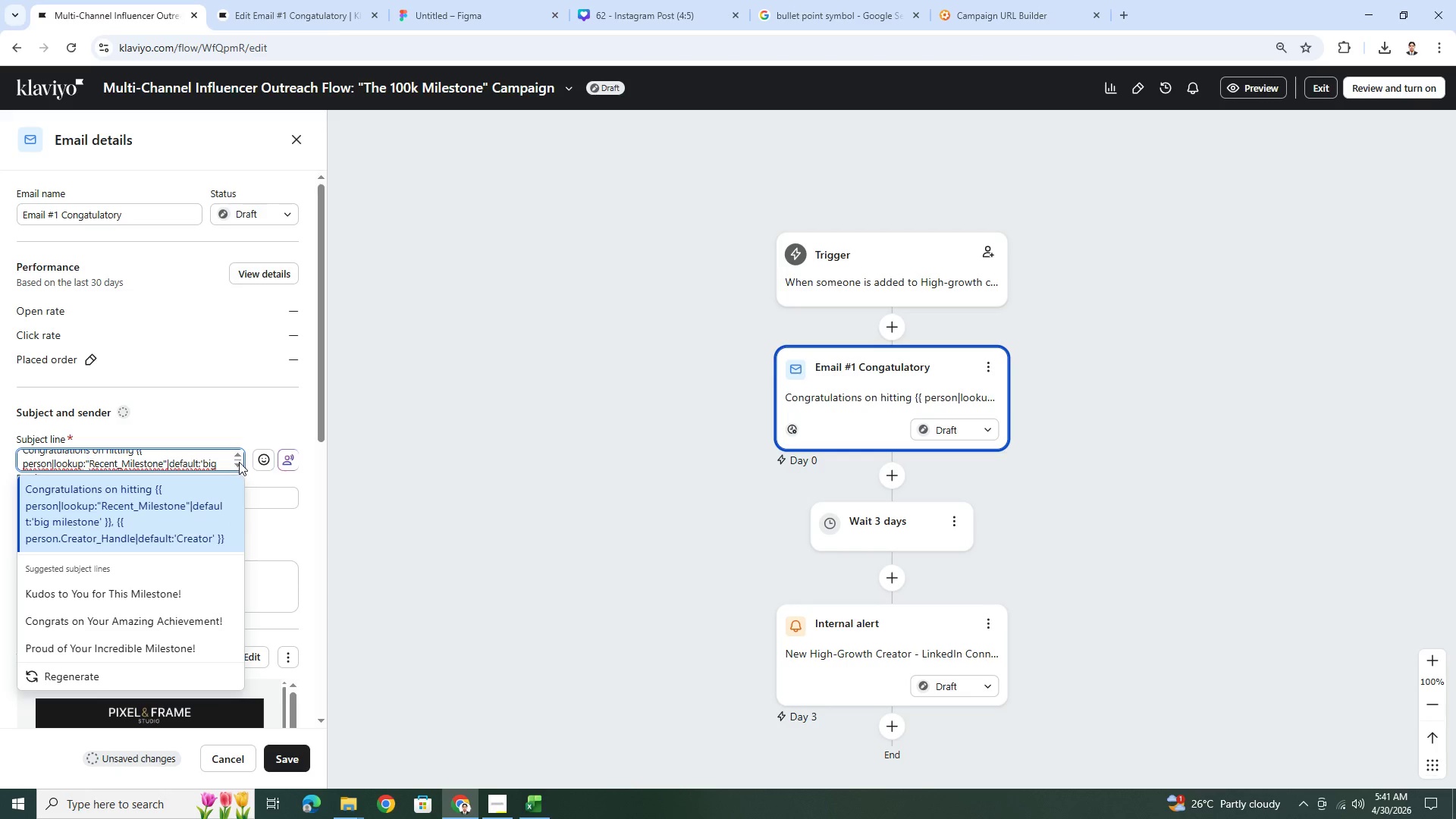 
left_click([239, 464])
 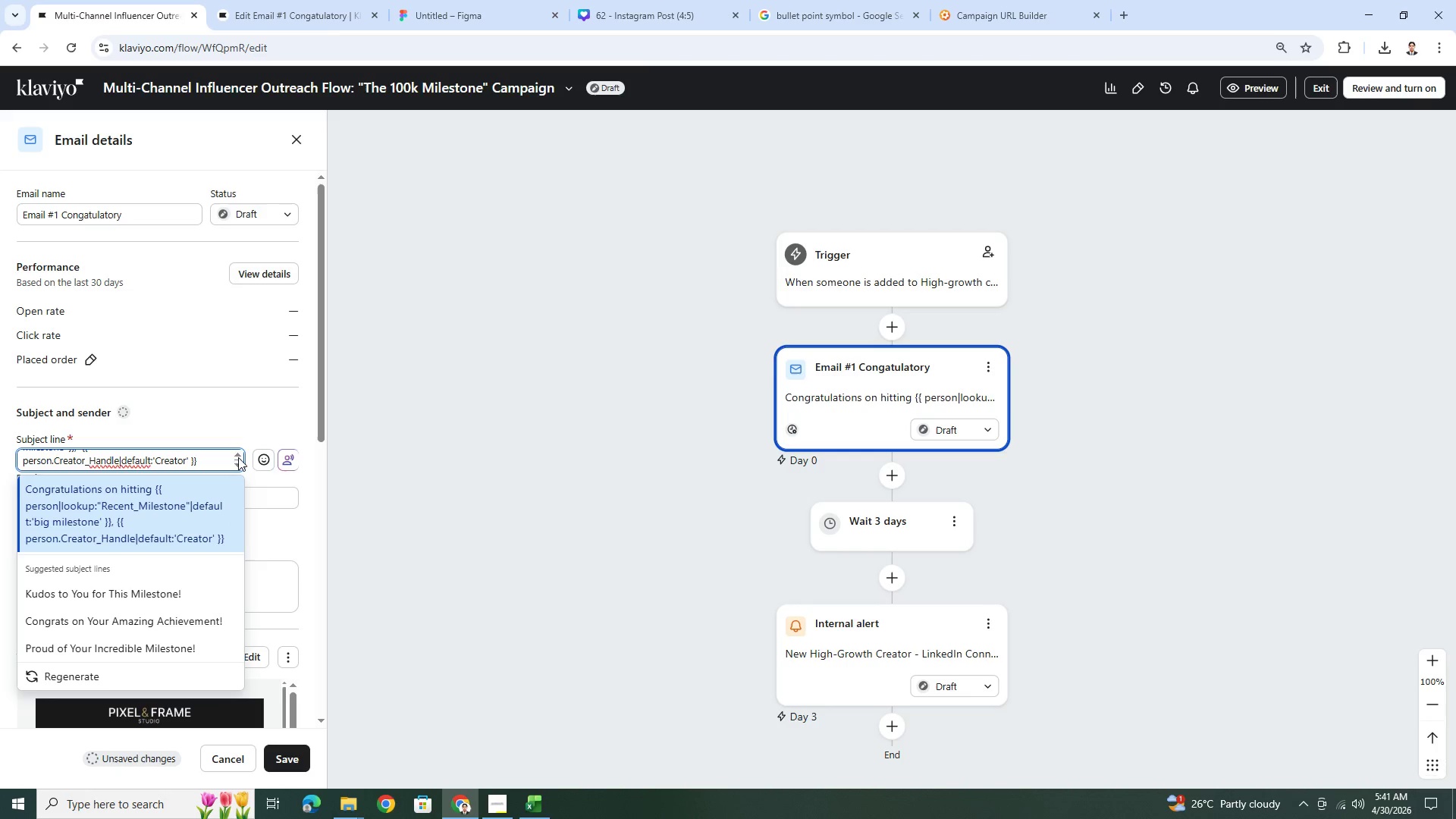 
left_click([237, 454])
 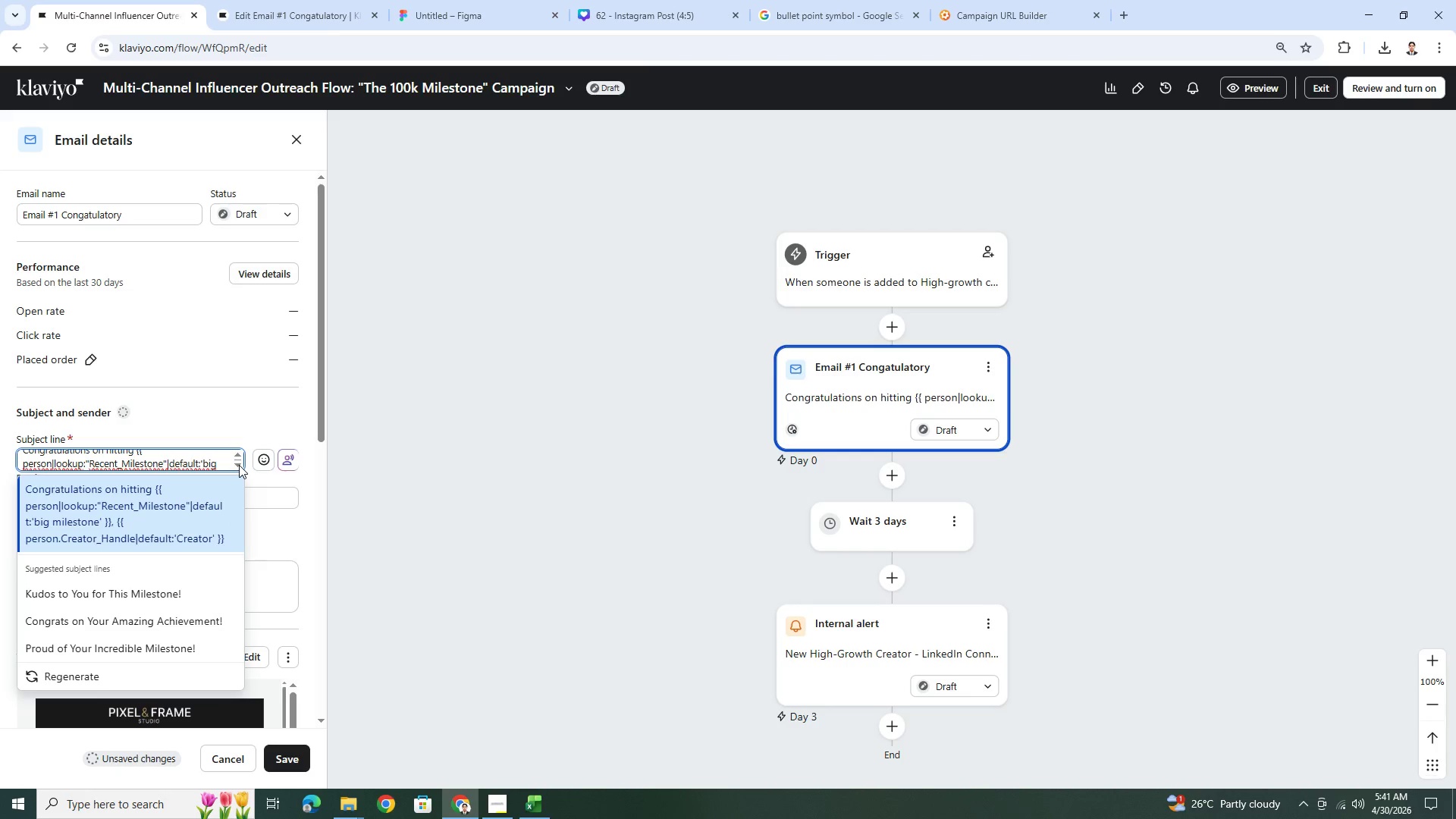 
double_click([239, 465])
 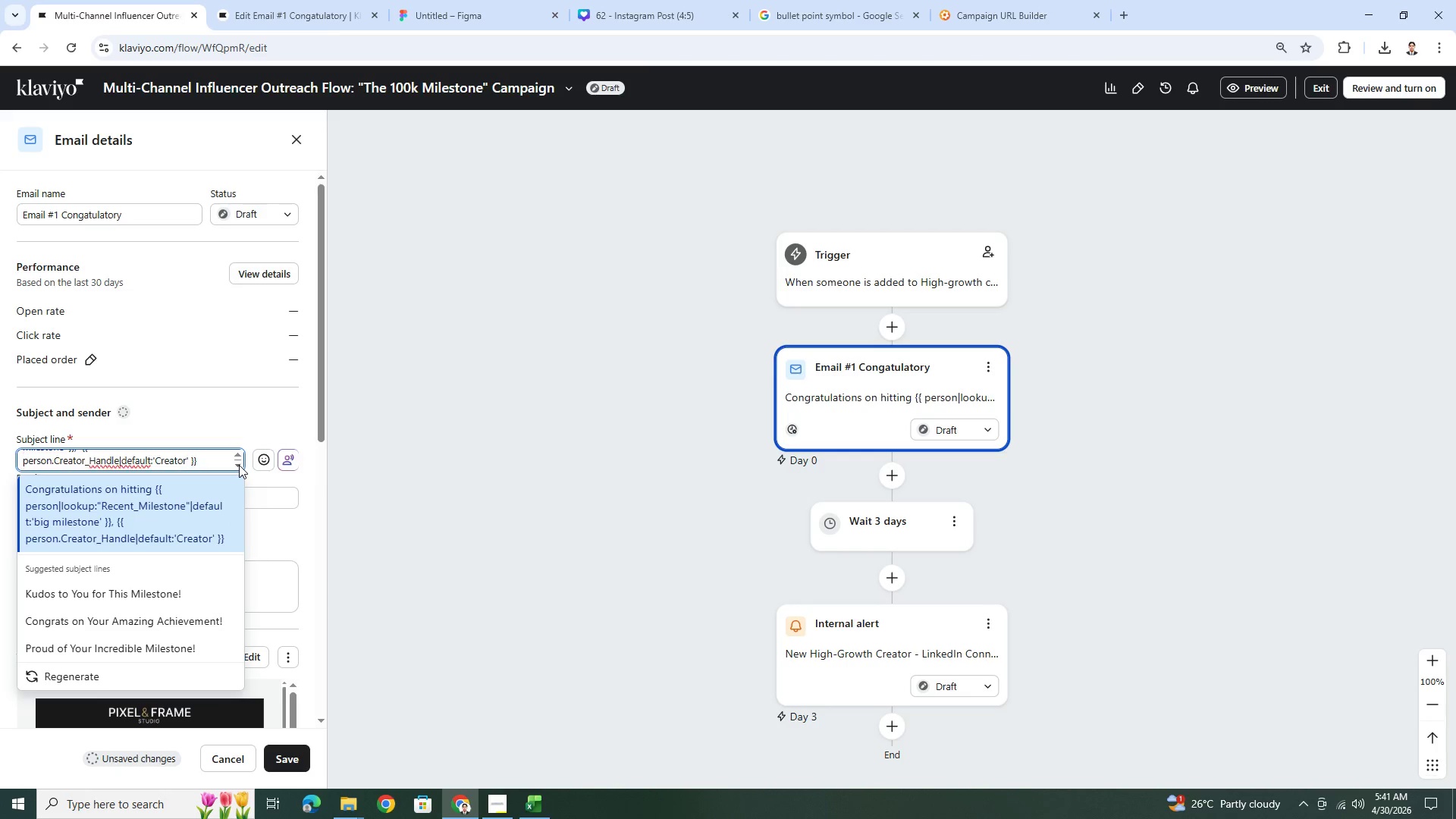 
triple_click([239, 465])
 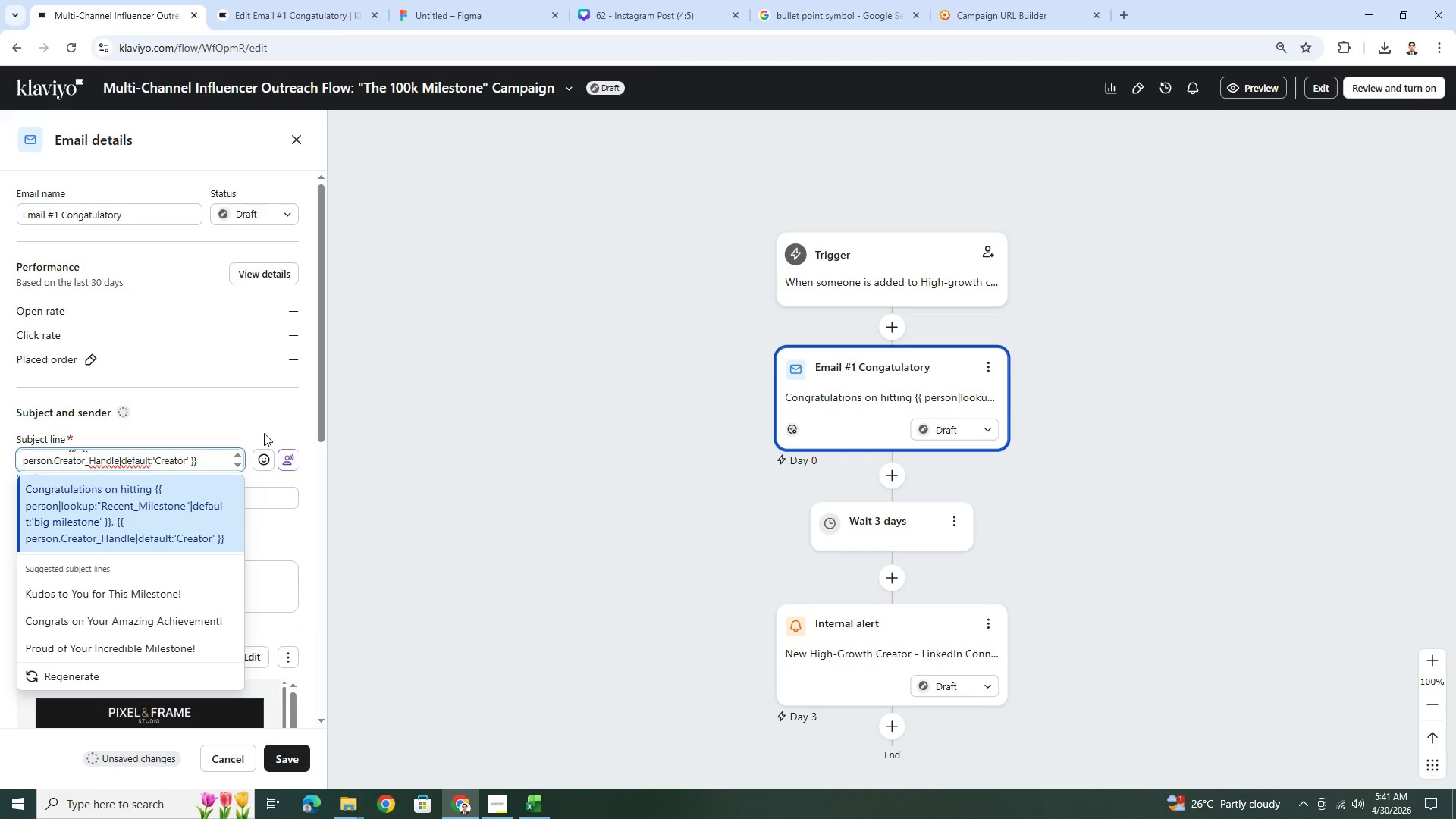 
left_click([267, 428])
 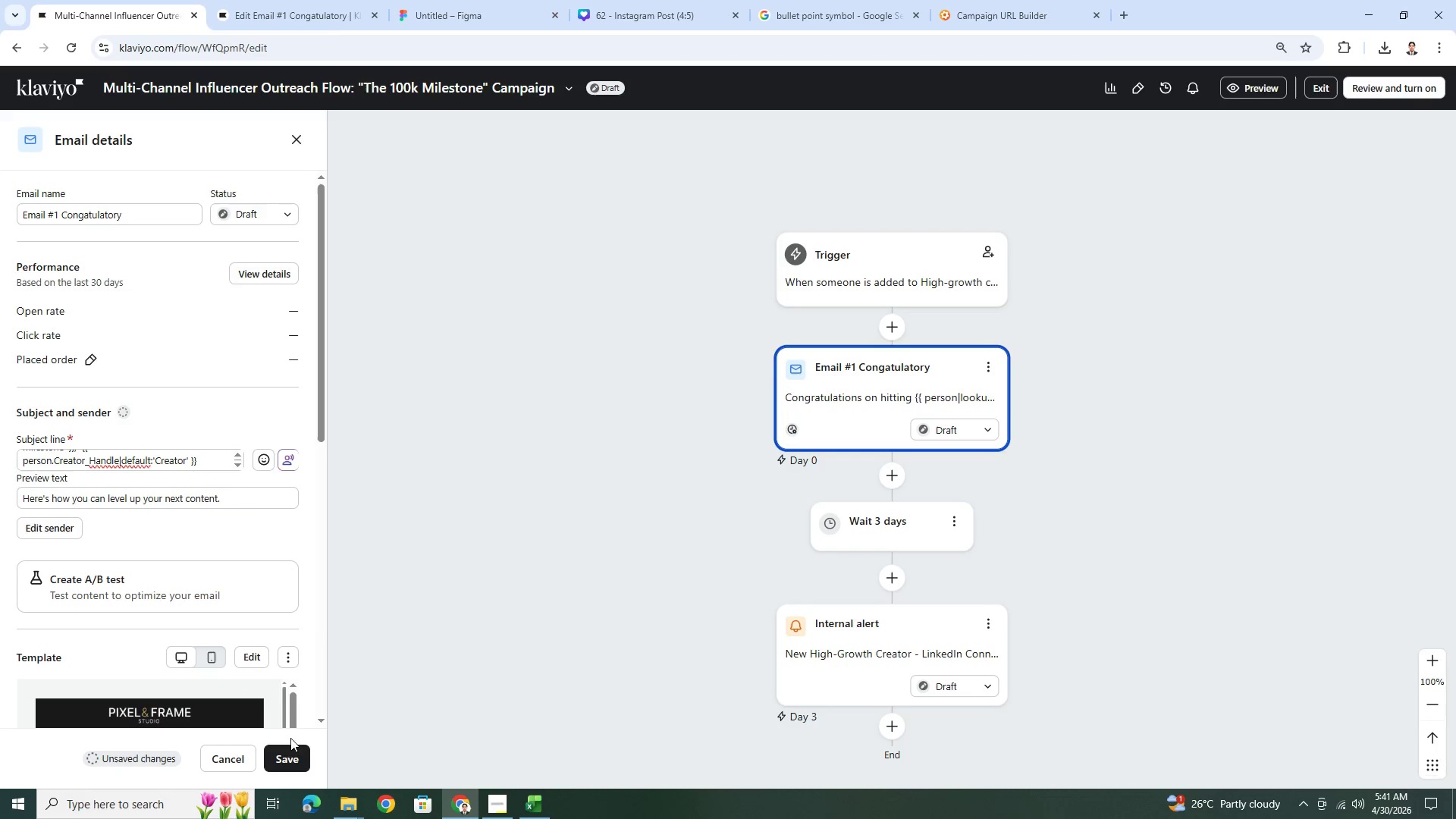 
left_click([288, 756])
 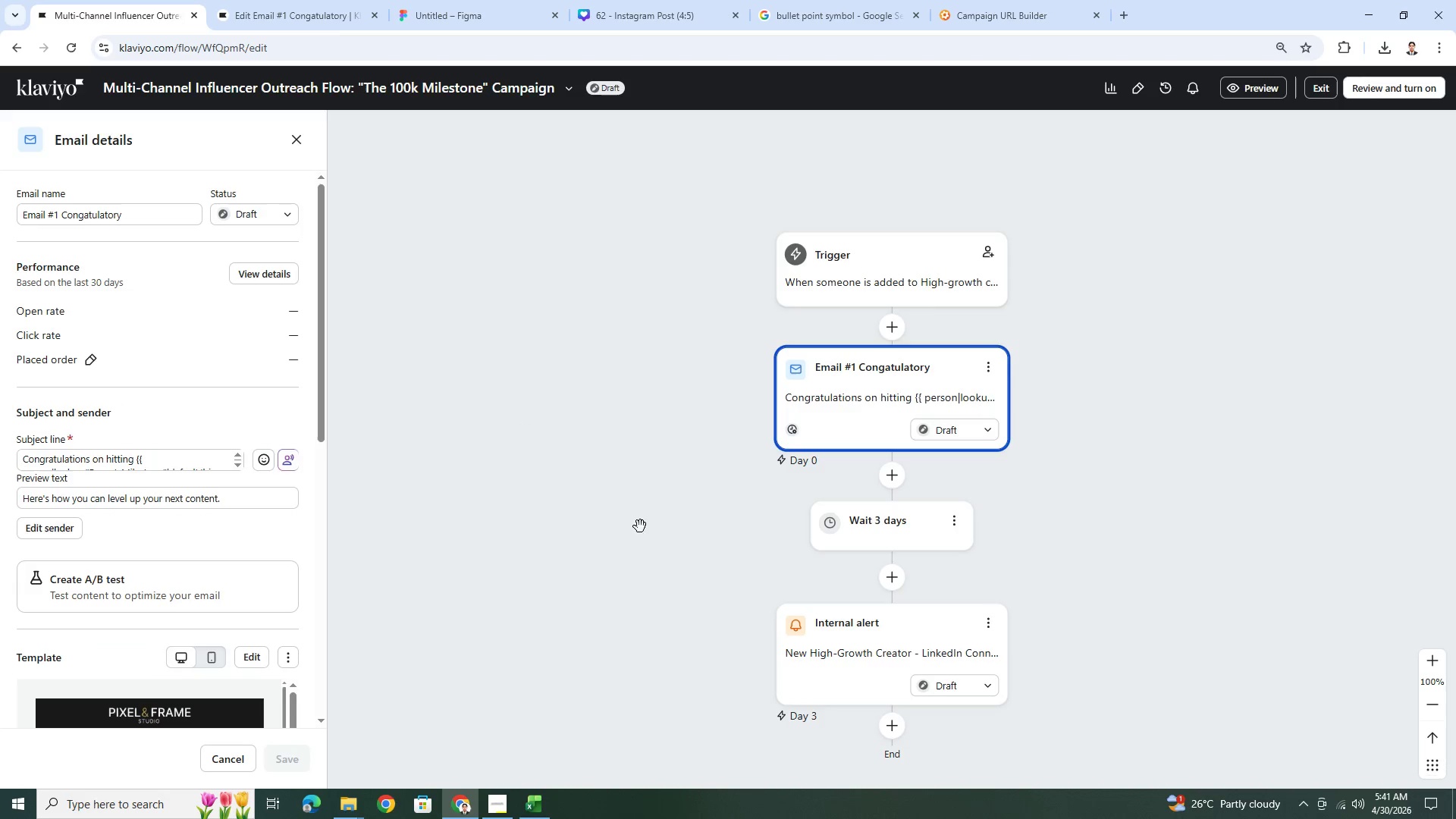 
scroll: coordinate [199, 466], scroll_direction: down, amount: 1.0
 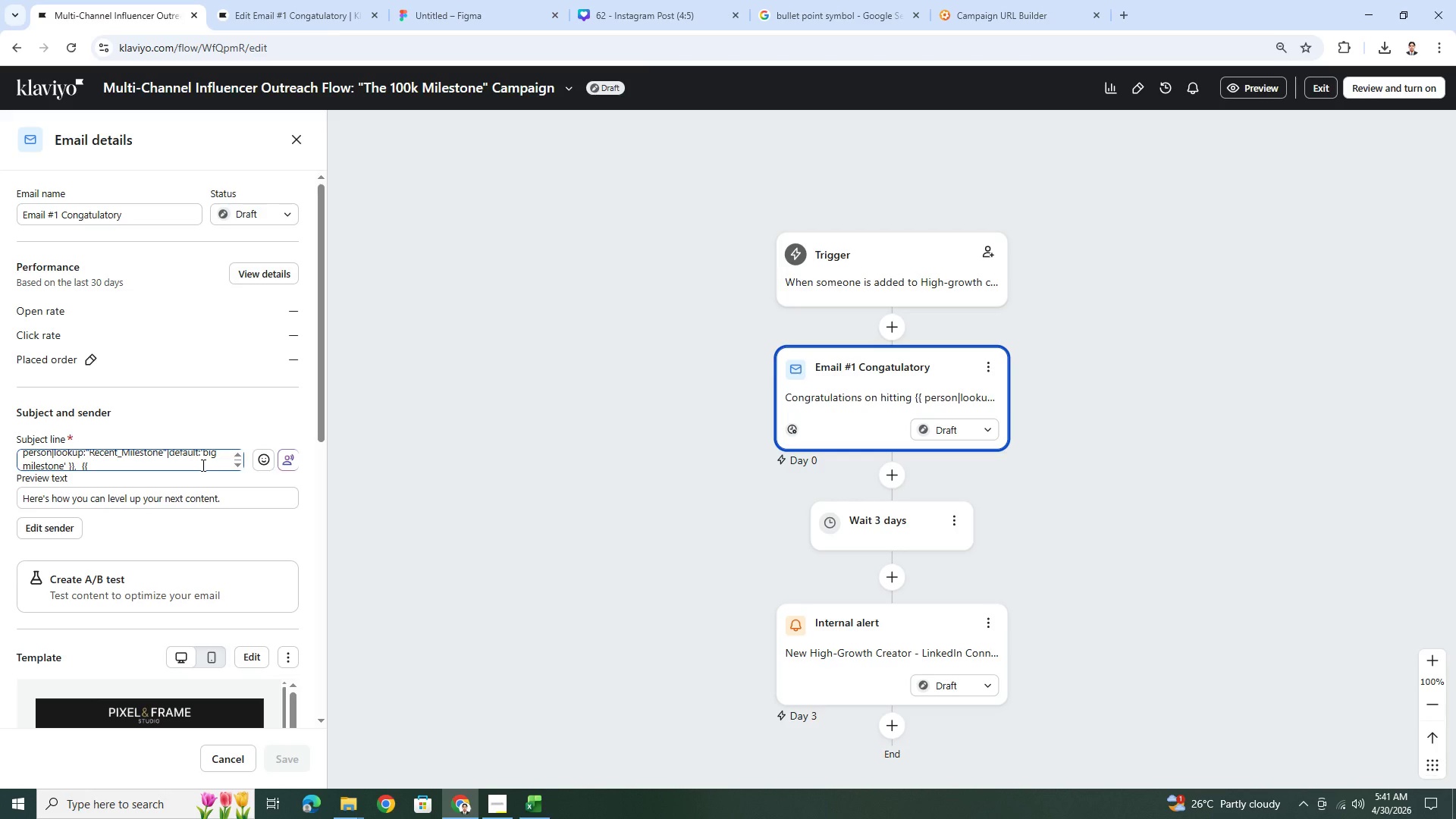 
scroll: coordinate [202, 465], scroll_direction: up, amount: 1.0
 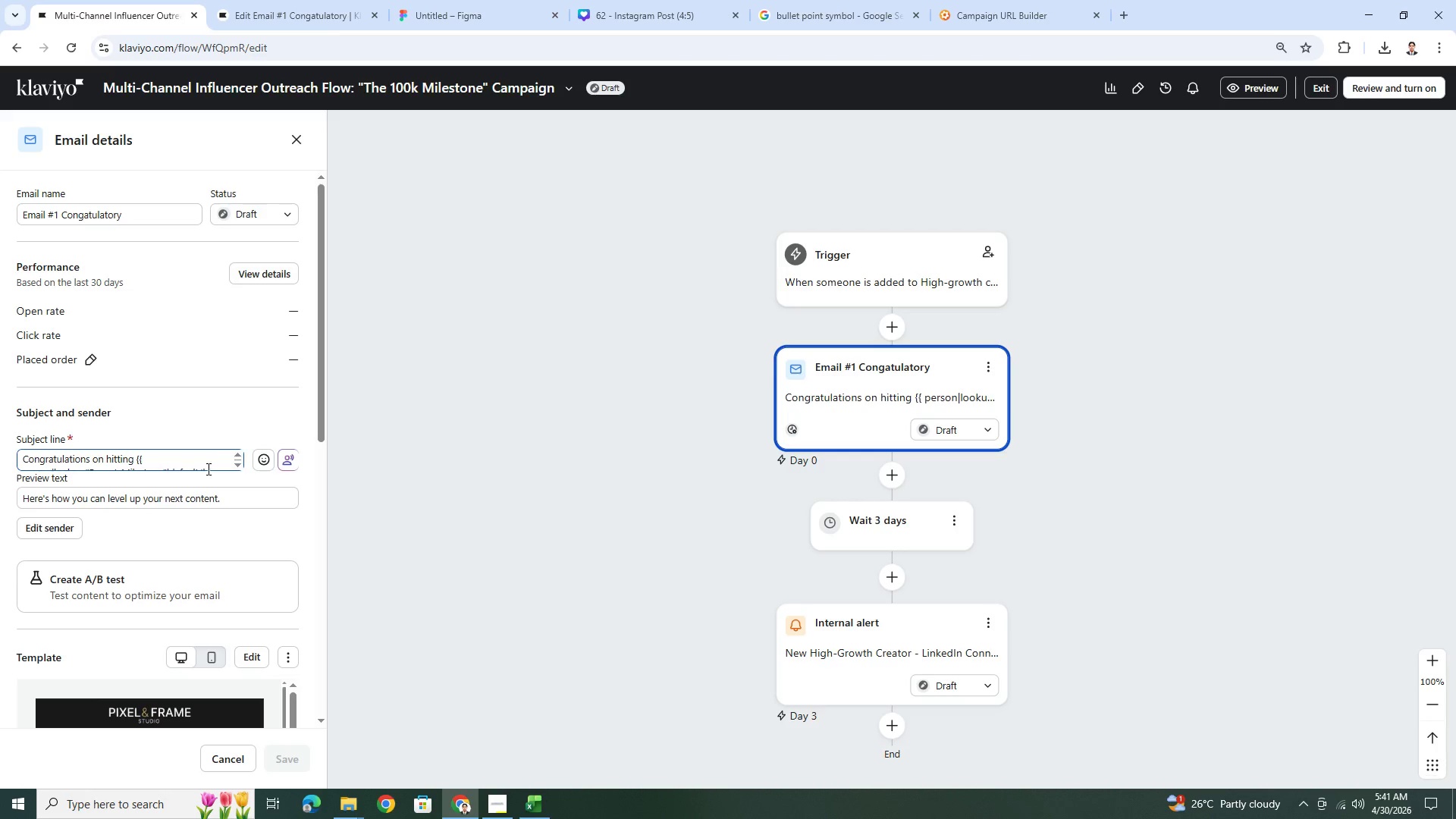 
scroll: coordinate [207, 469], scroll_direction: down, amount: 1.0
 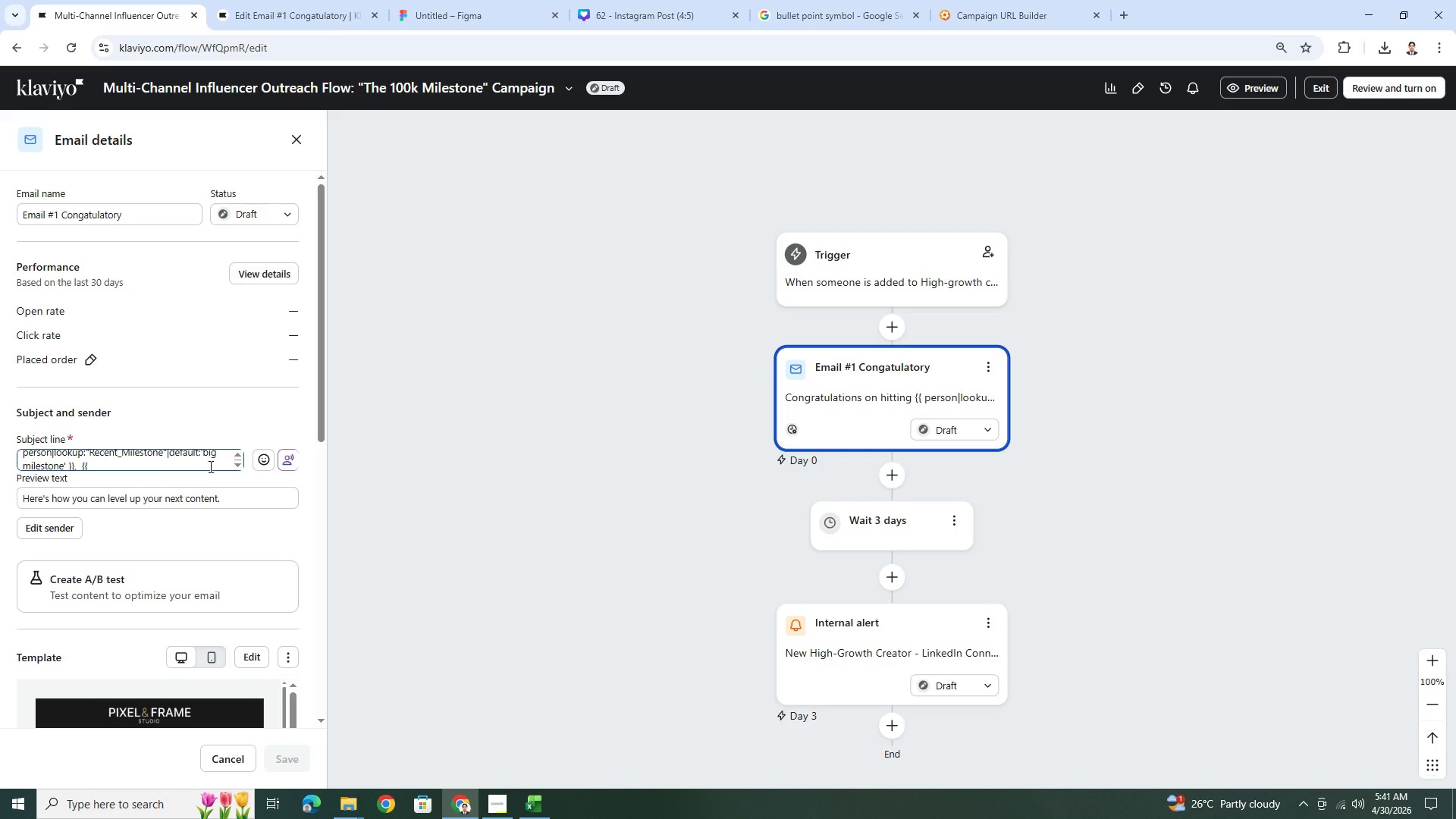 
scroll: coordinate [209, 466], scroll_direction: up, amount: 1.0
 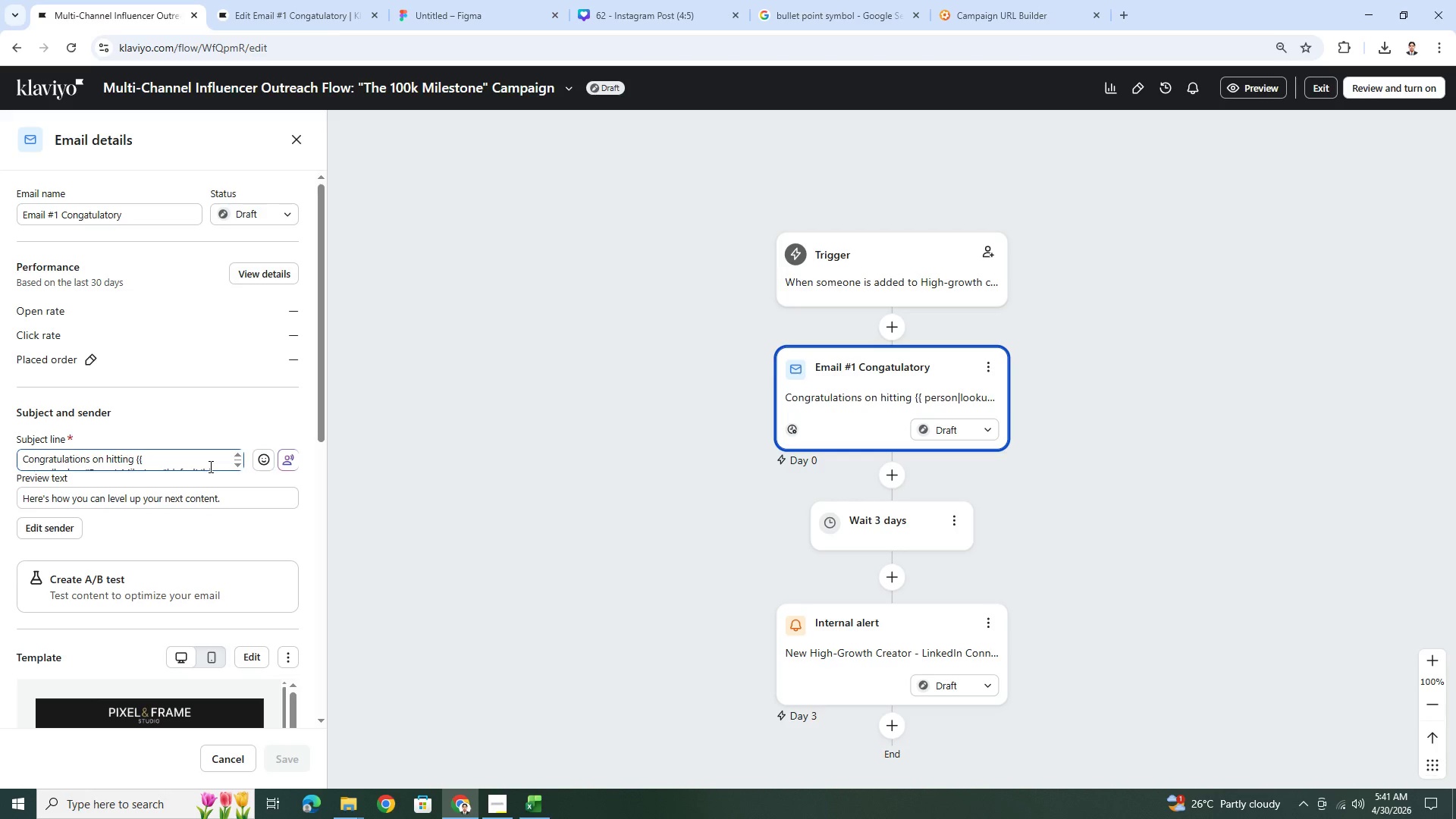 
scroll: coordinate [1088, 488], scroll_direction: down, amount: 8.0
 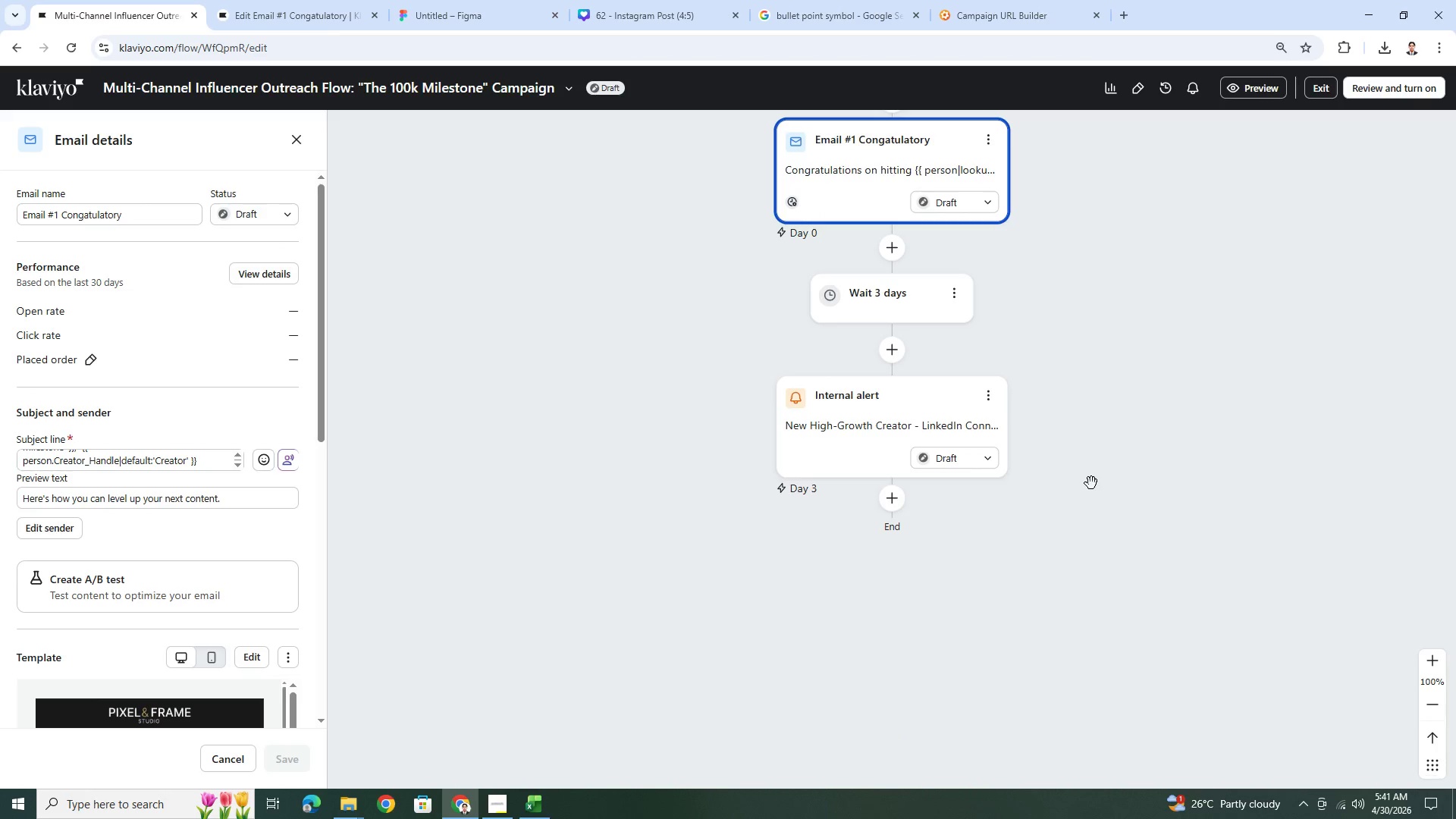 
scroll: coordinate [1091, 483], scroll_direction: up, amount: 2.0
 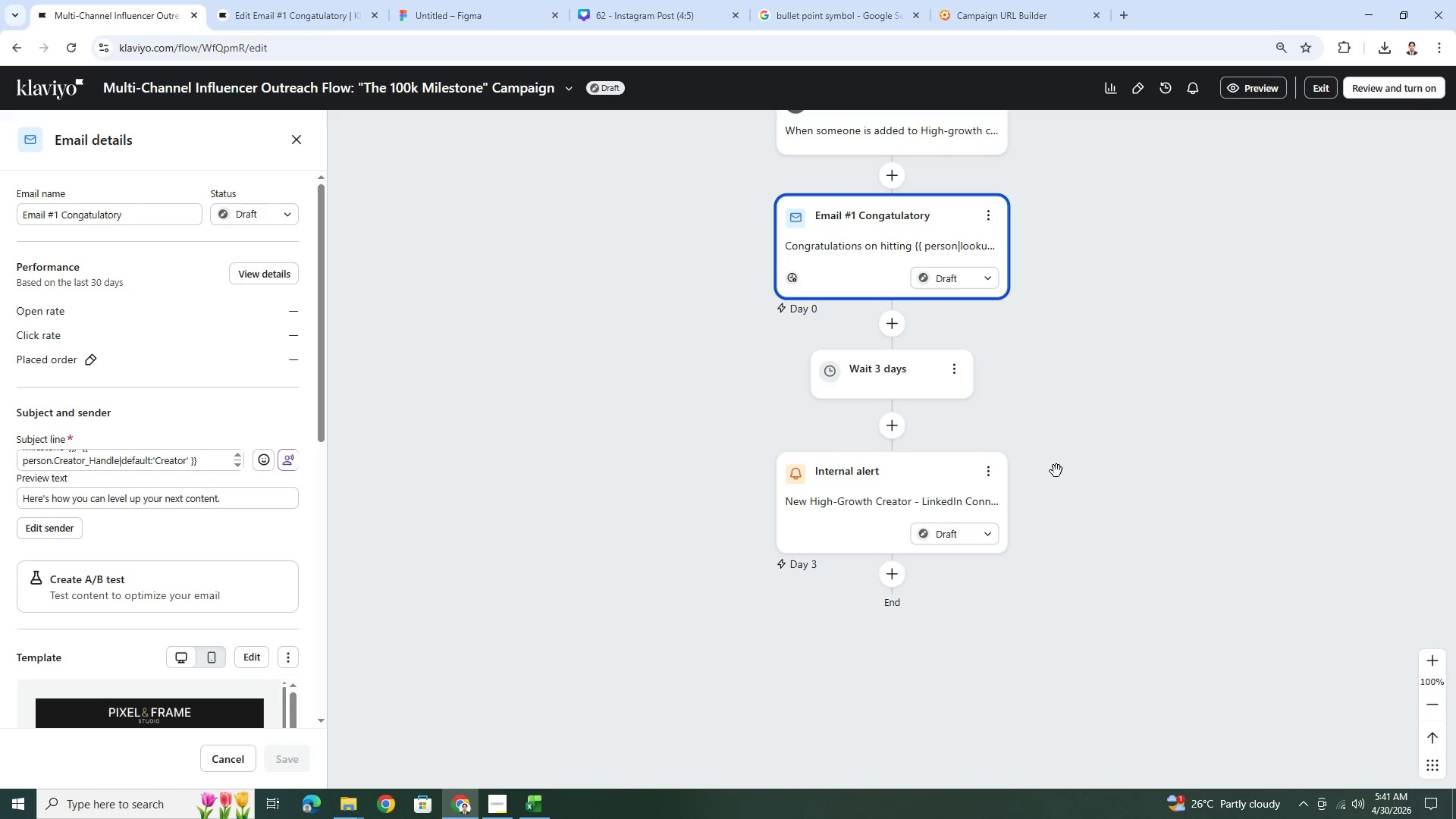 
scroll: coordinate [231, 609], scroll_direction: down, amount: 5.0
 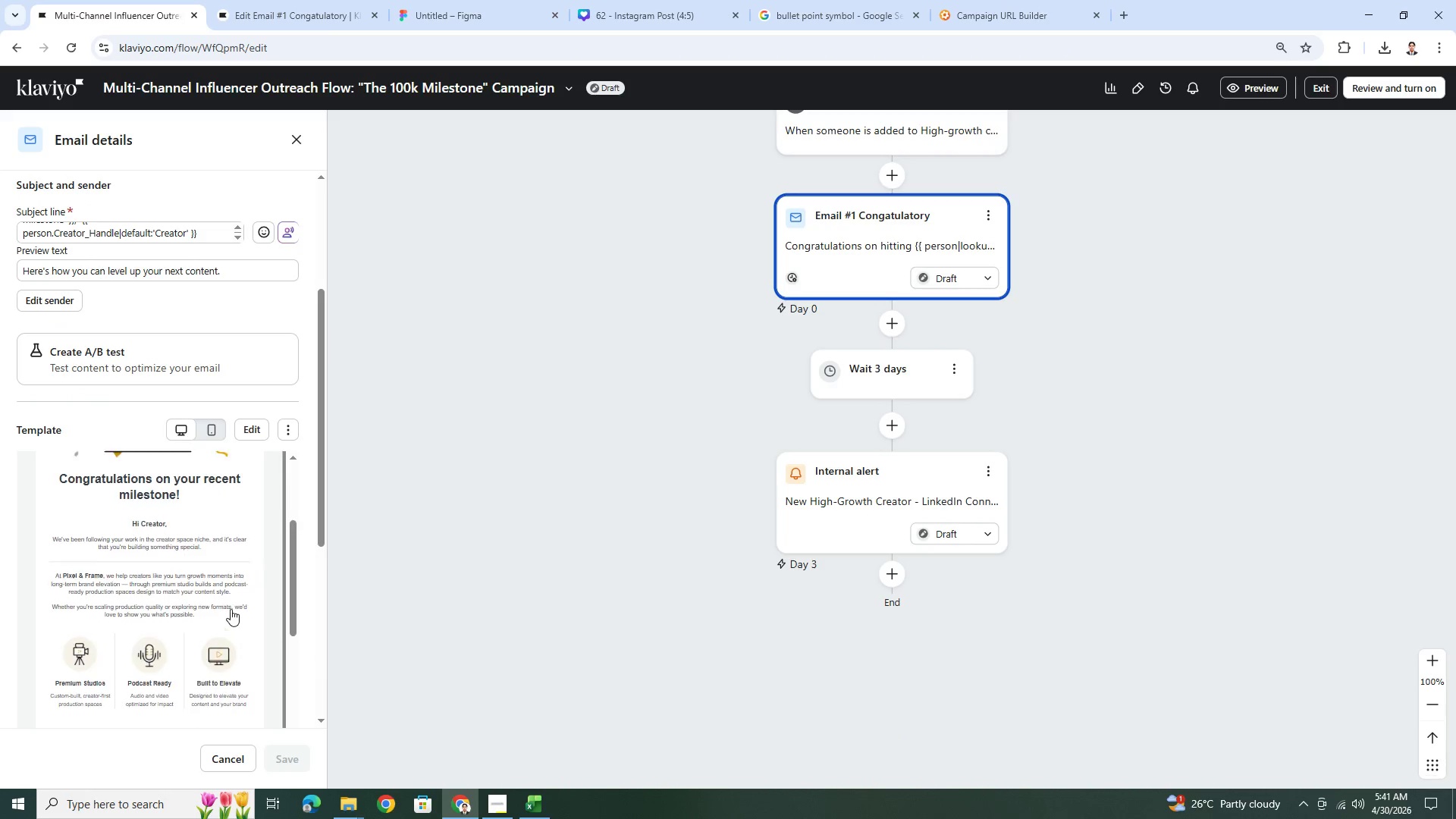 
scroll: coordinate [231, 609], scroll_direction: up, amount: 3.0
 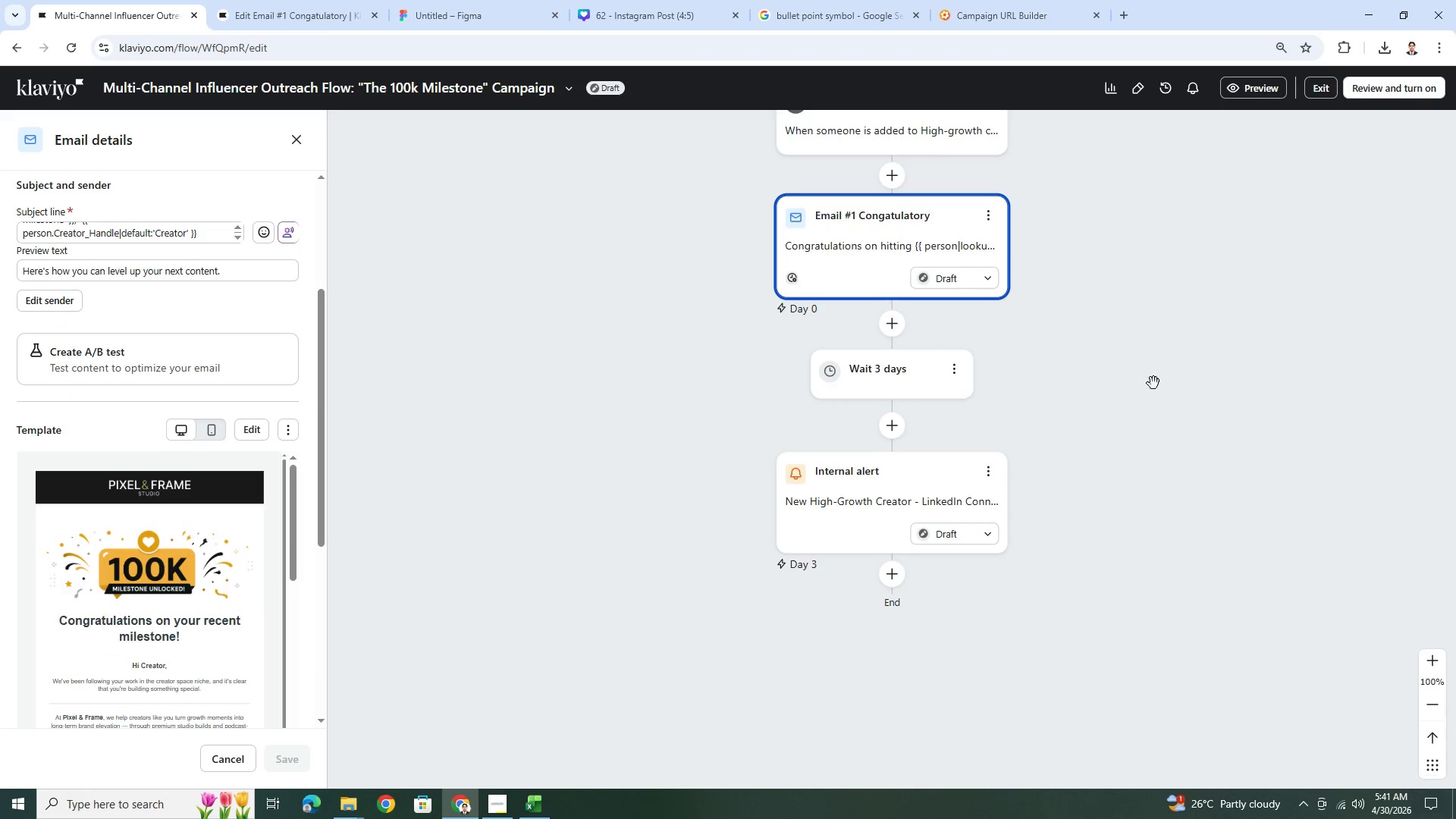 
left_click_drag(start_coordinate=[1154, 382], to_coordinate=[1012, 496])
 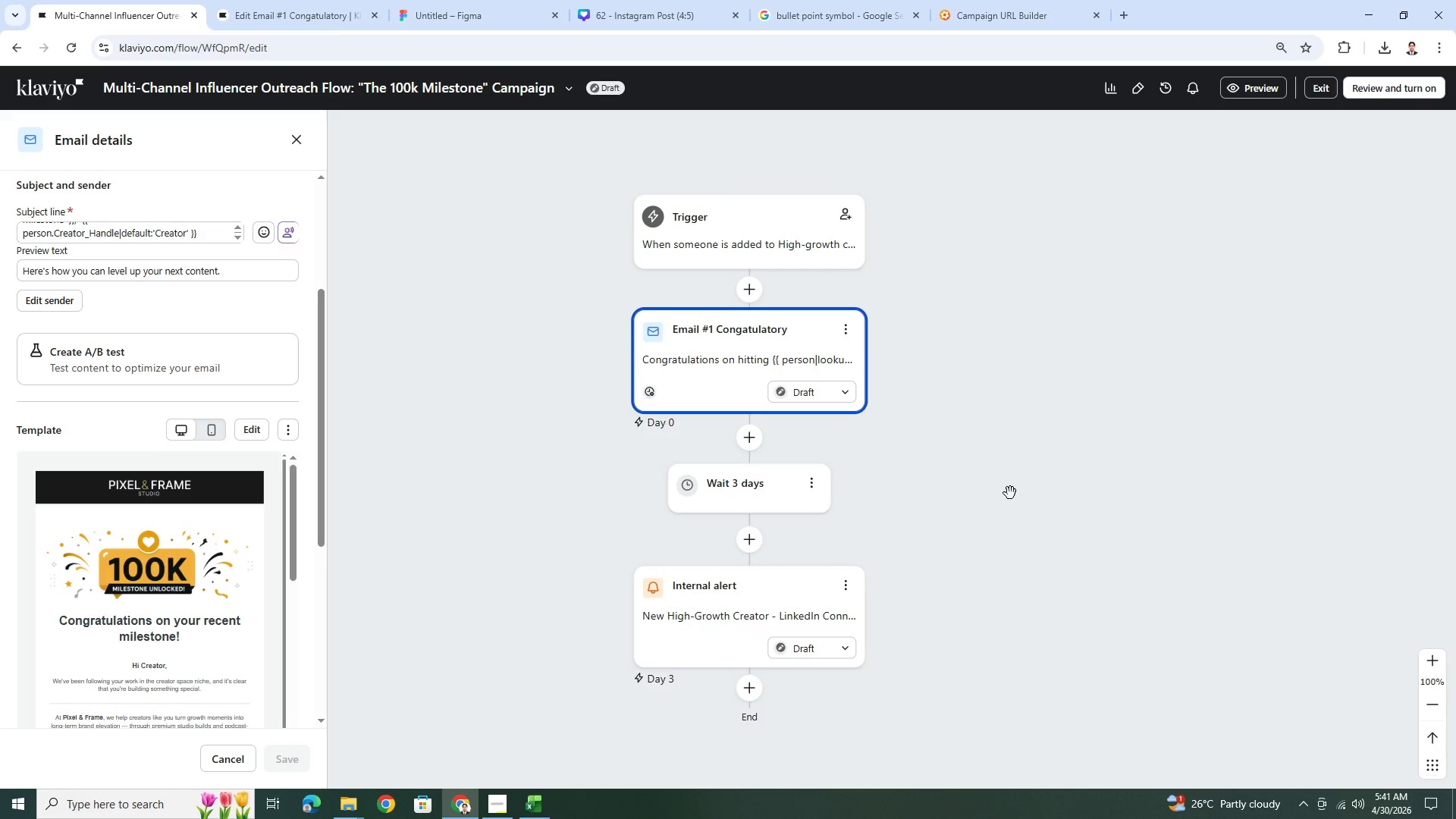 
wait(6.0)
 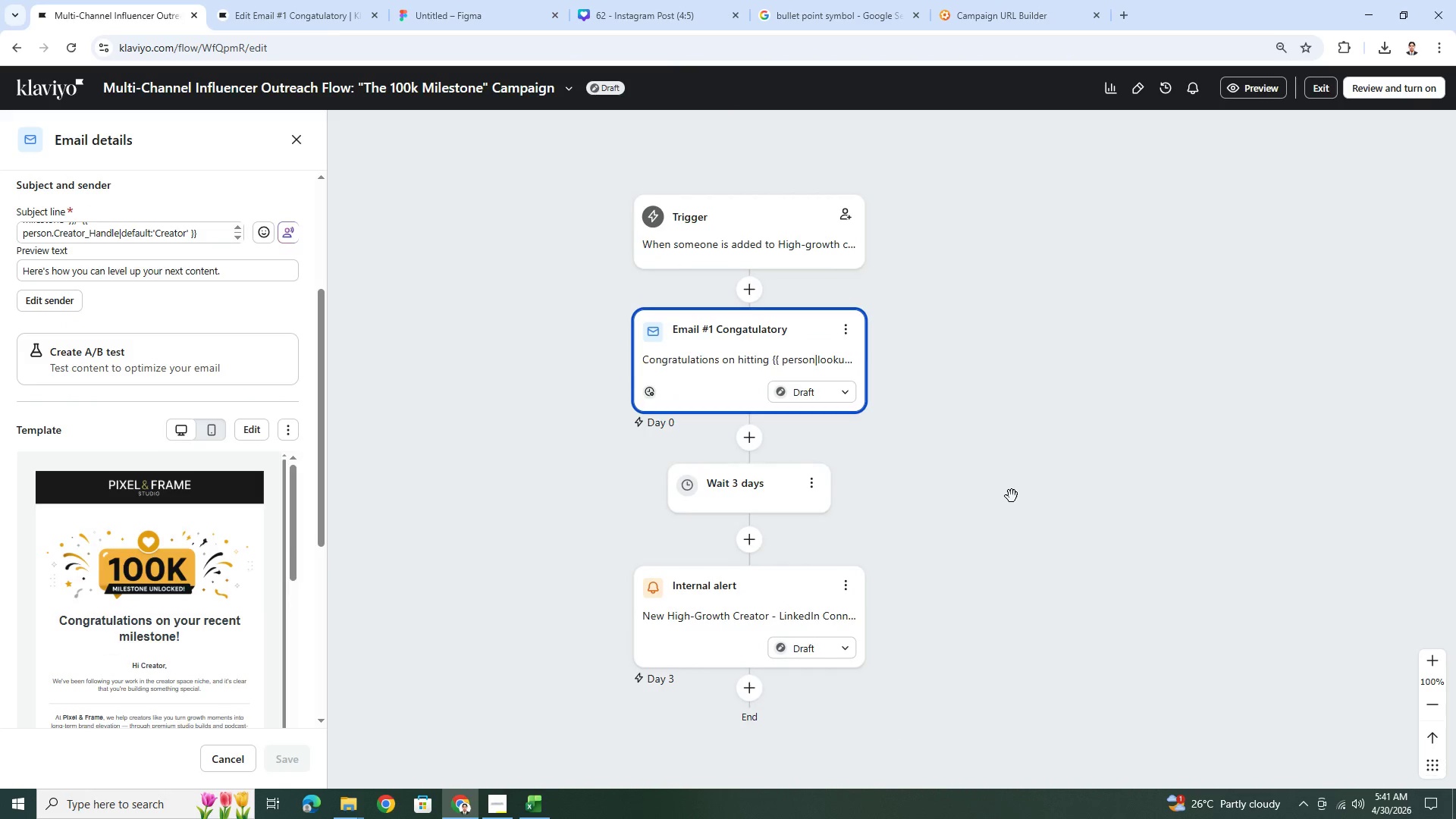 
scroll: coordinate [1010, 493], scroll_direction: down, amount: 2.0
 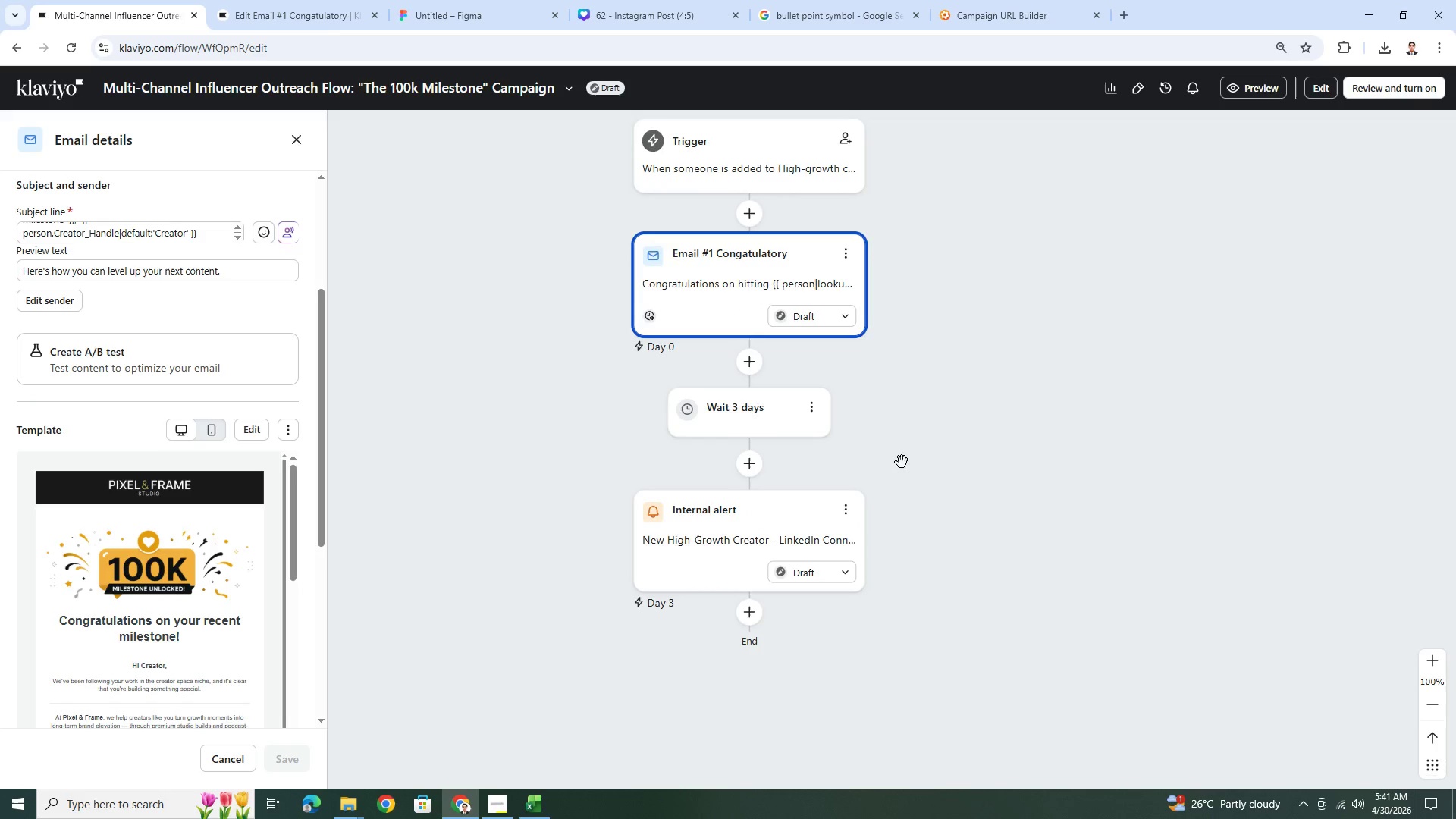 
left_click_drag(start_coordinate=[904, 428], to_coordinate=[912, 457])
 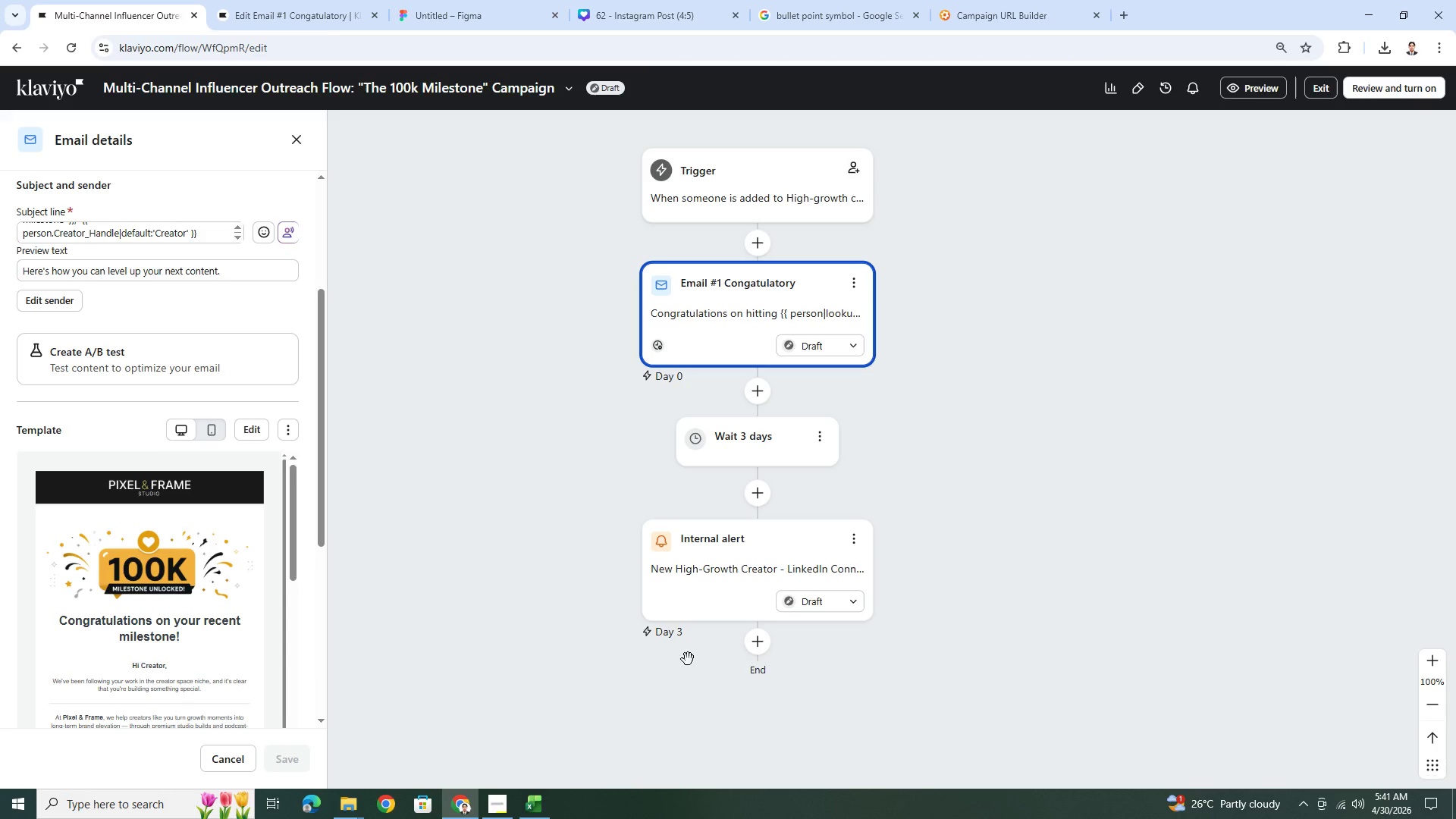 
left_click([479, 812])